 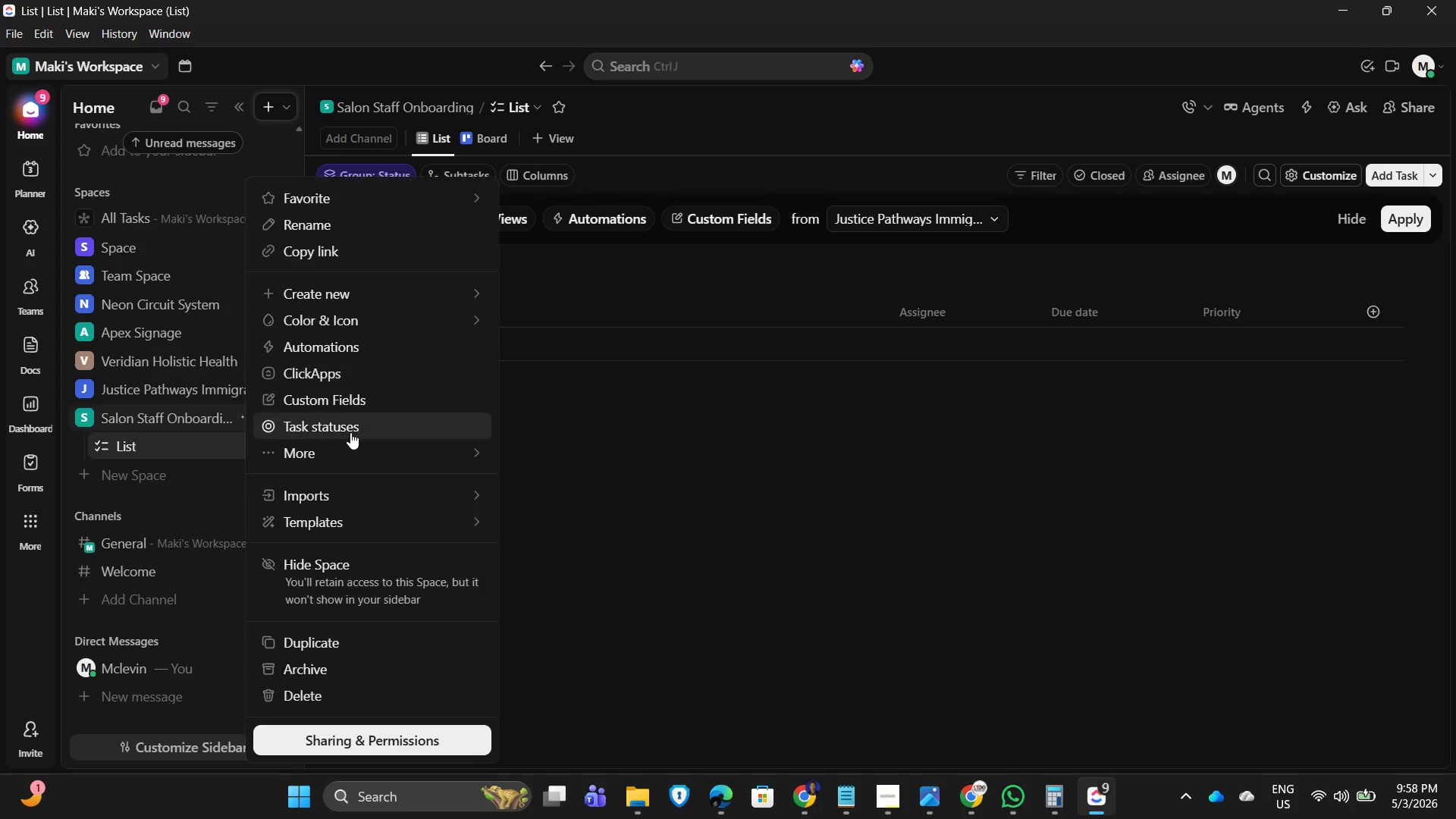 
left_click([387, 221])
 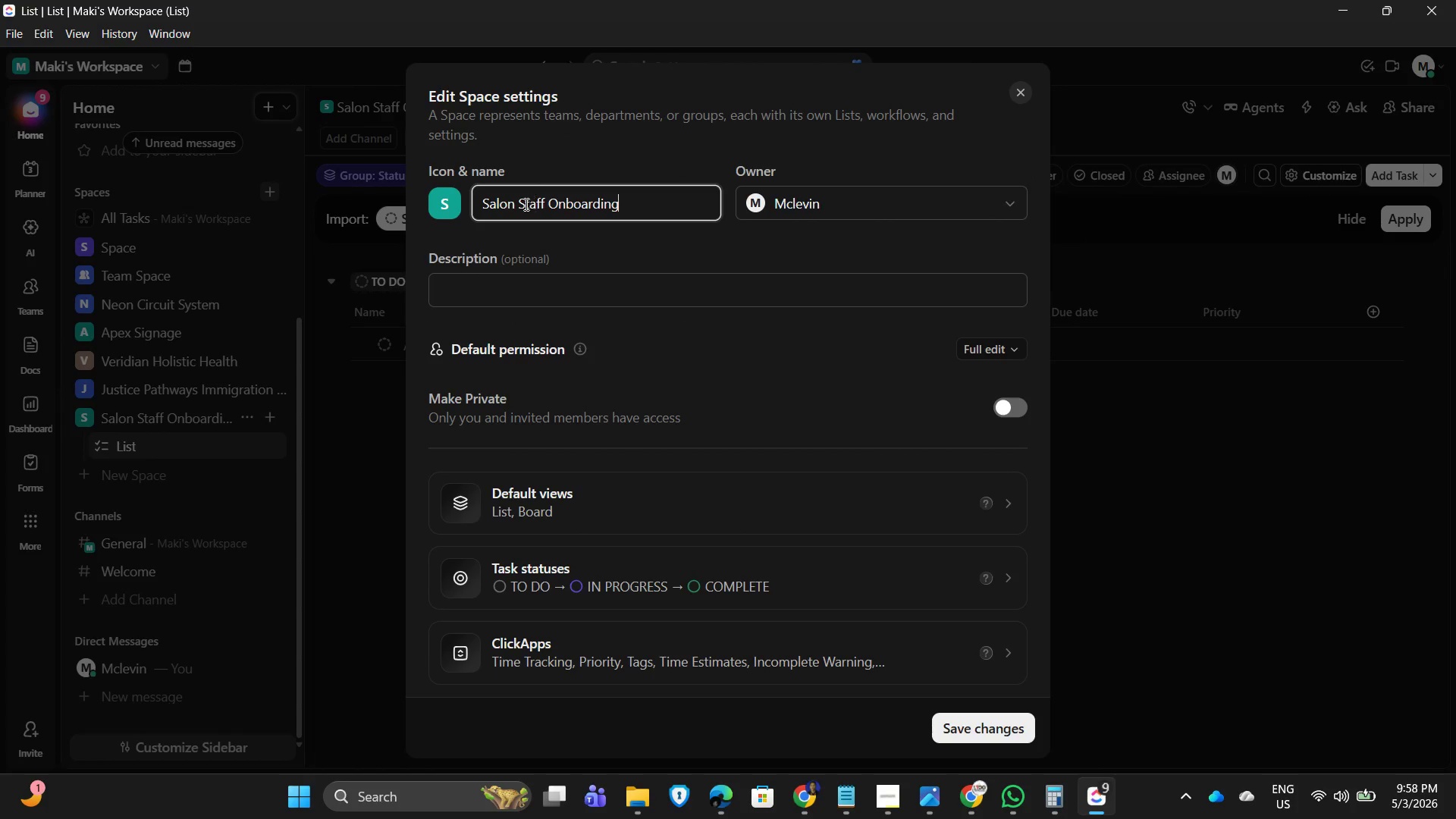 
left_click([552, 202])
 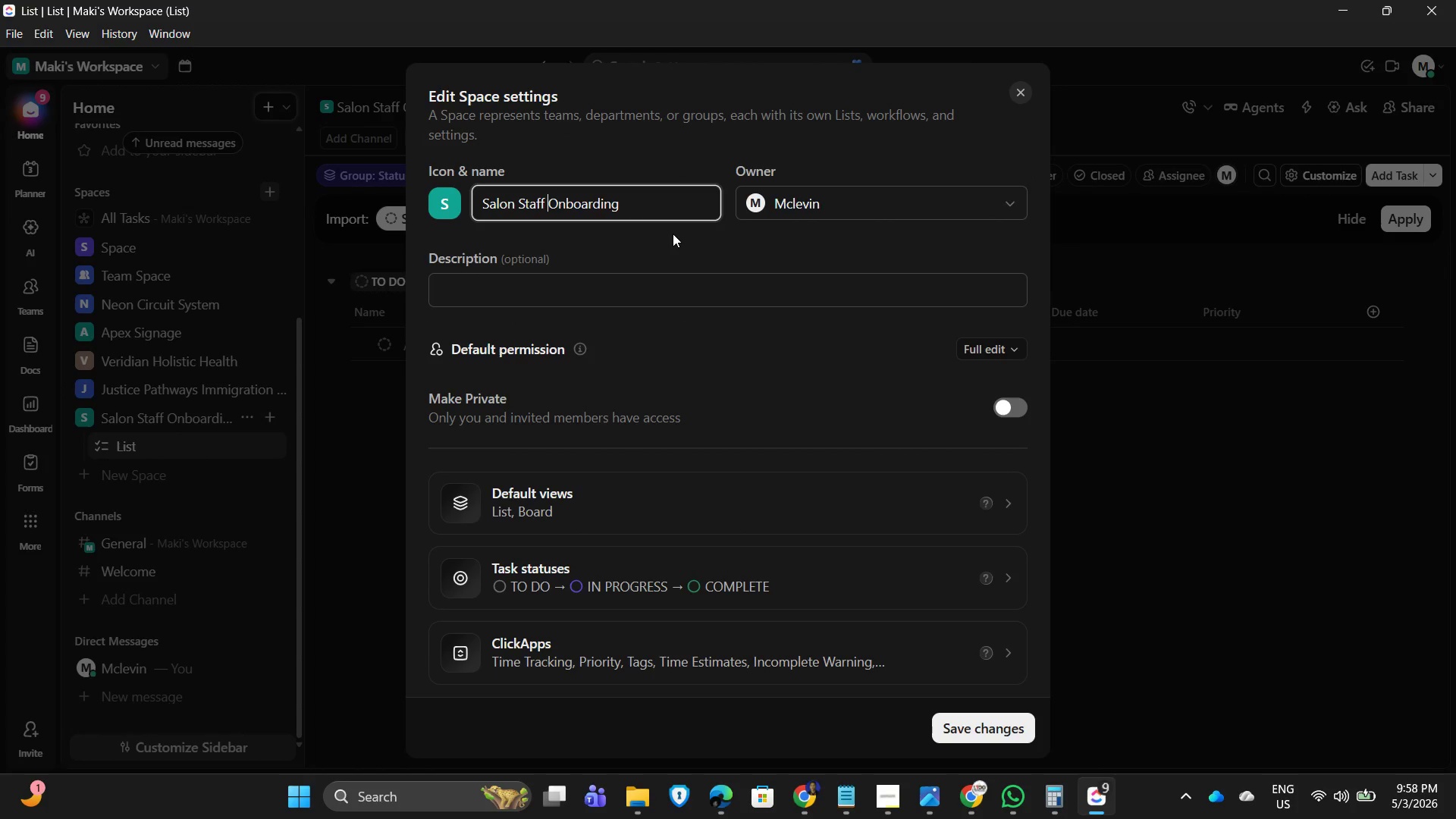 
key(ArrowLeft)
 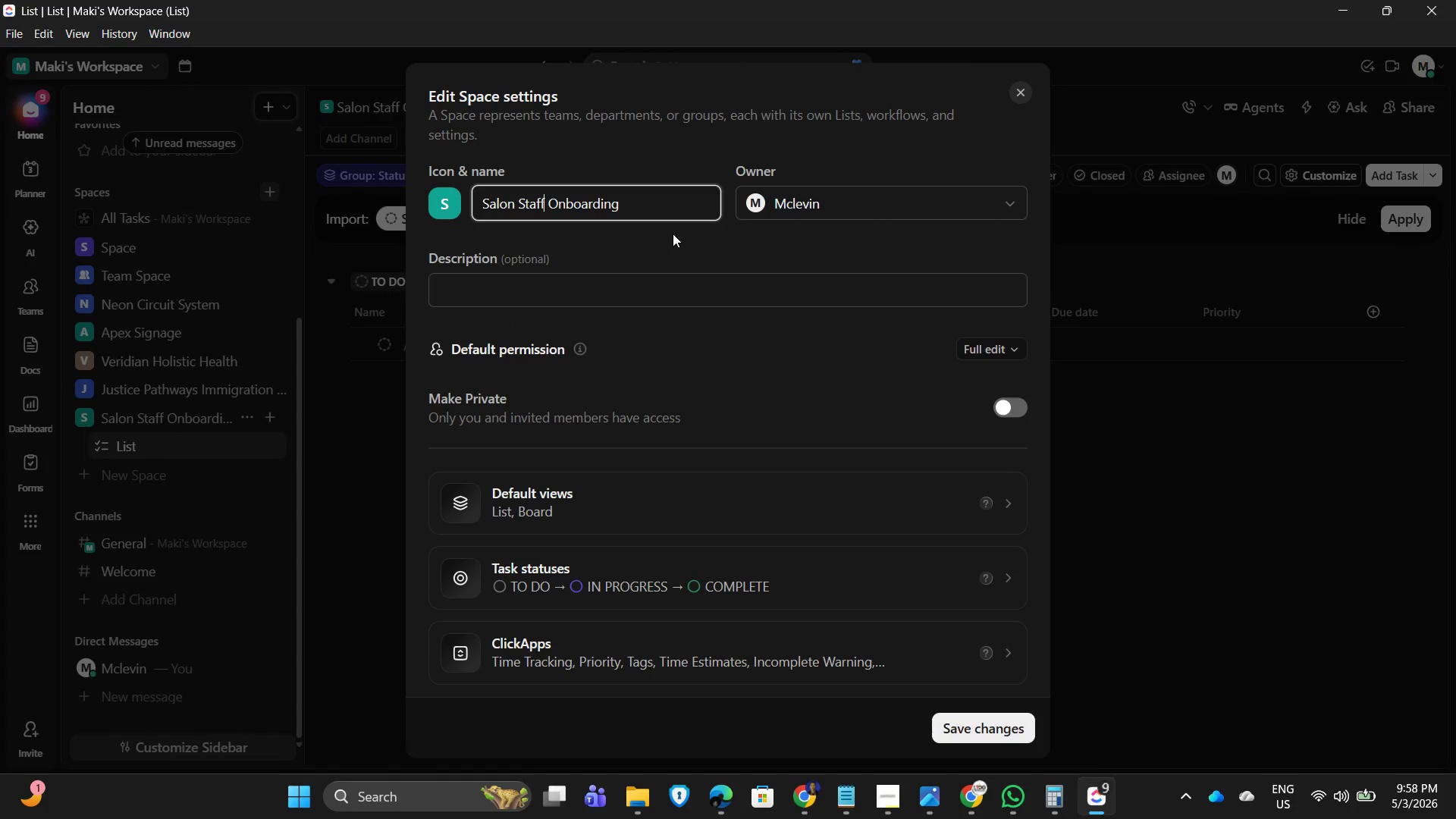 
key(ArrowLeft)
 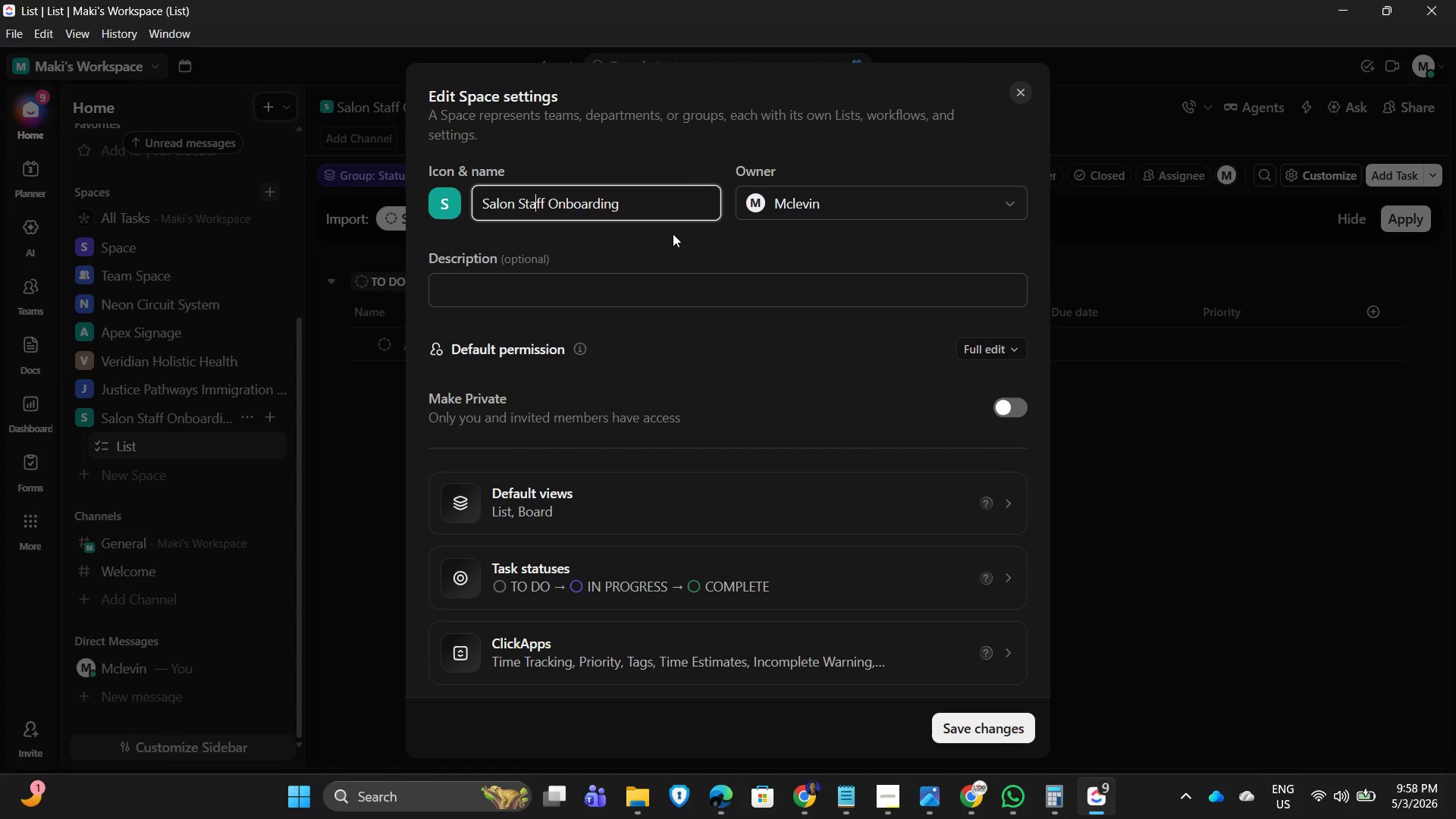 
key(ArrowLeft)
 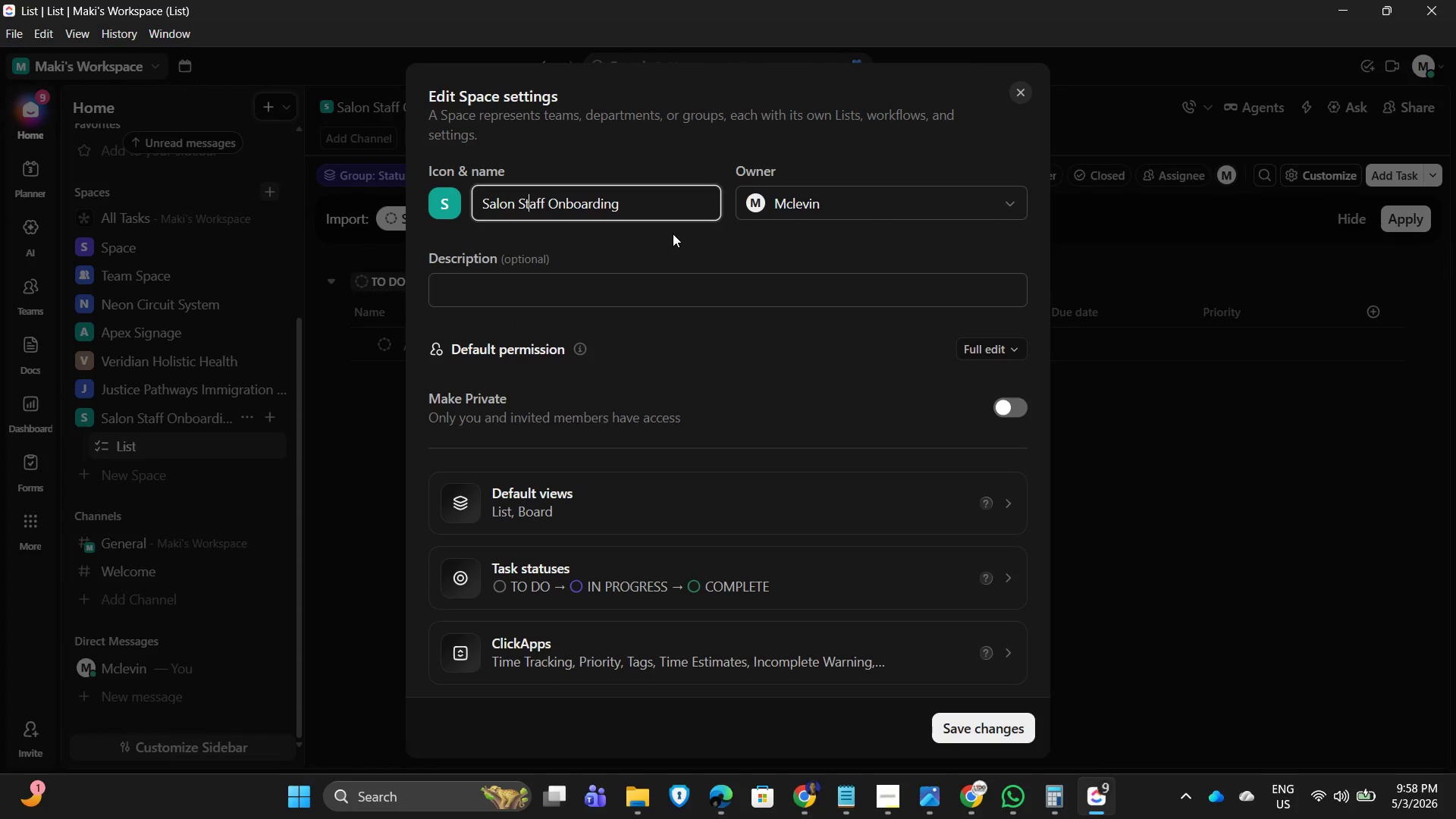 
key(ArrowLeft)
 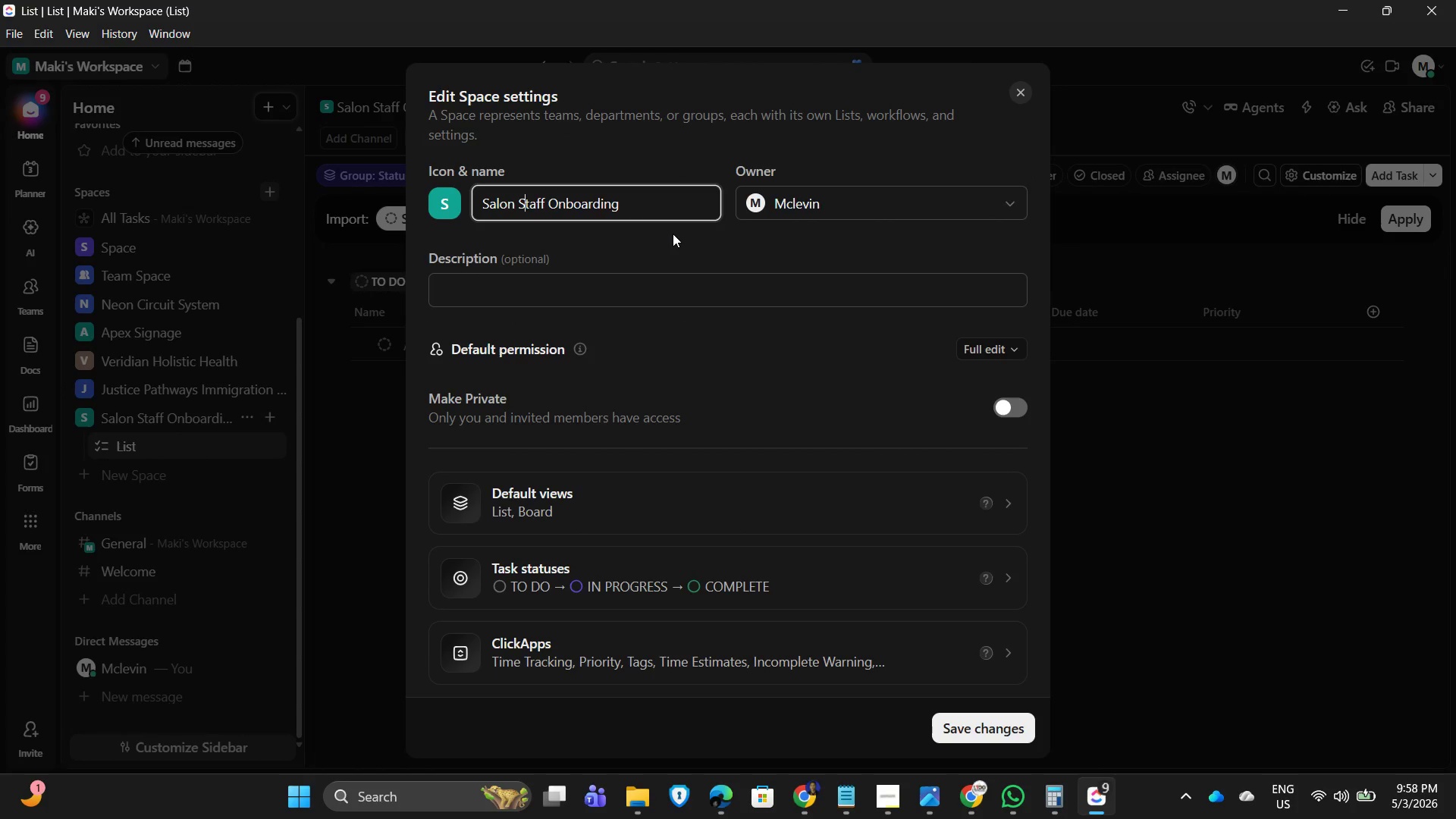 
key(ArrowLeft)
 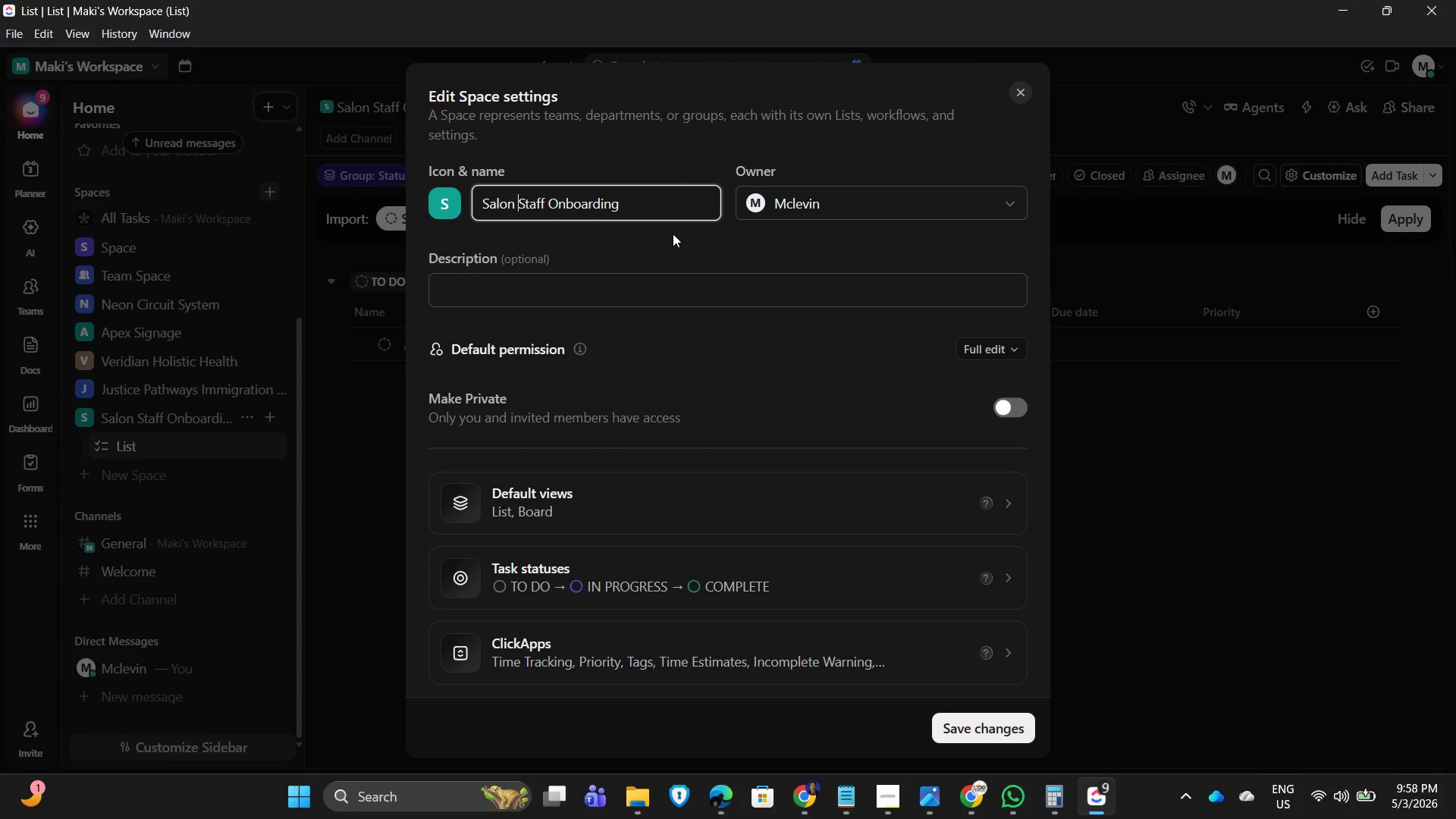 
key(ArrowLeft)
 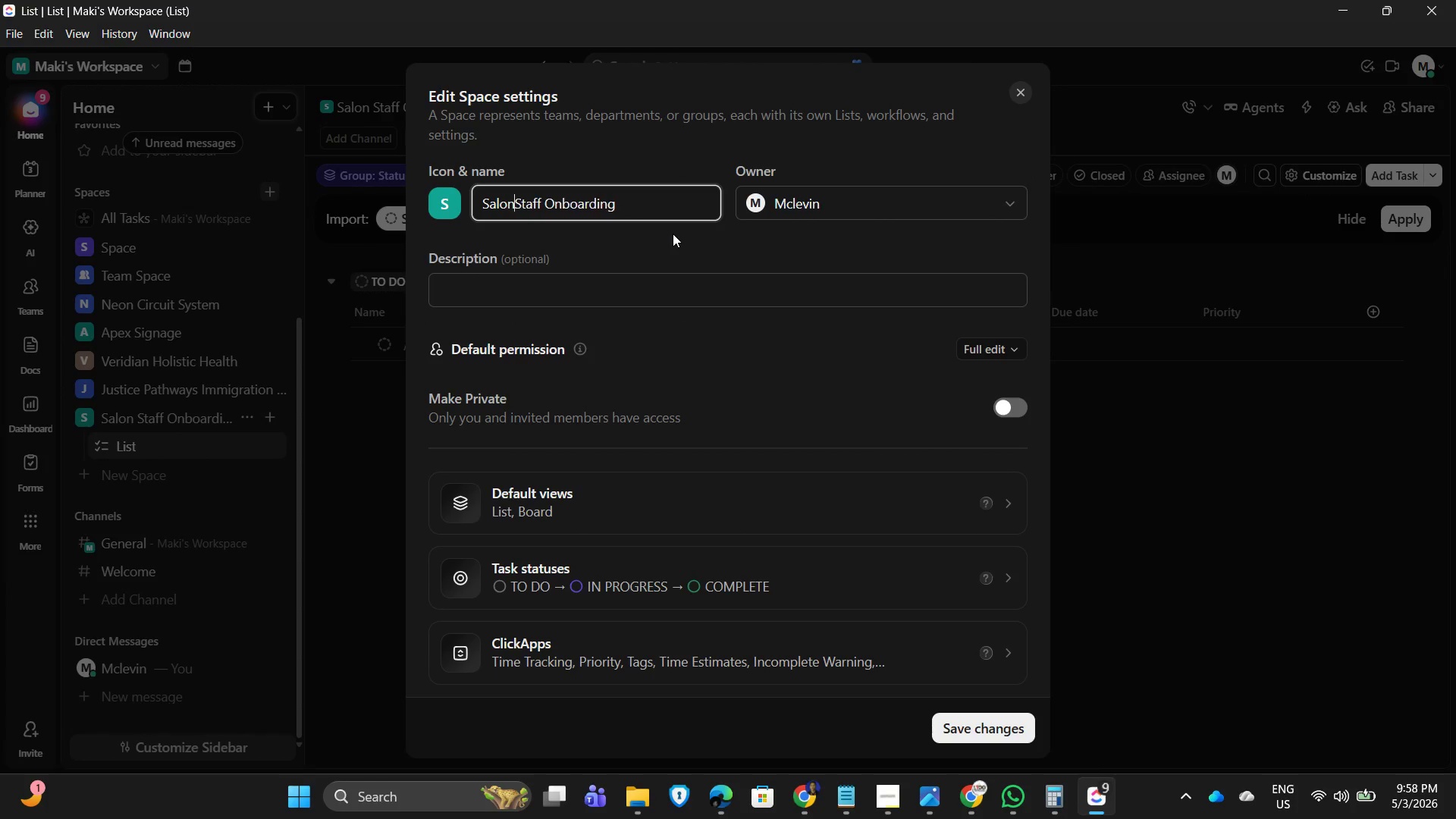 
key(Backspace)
 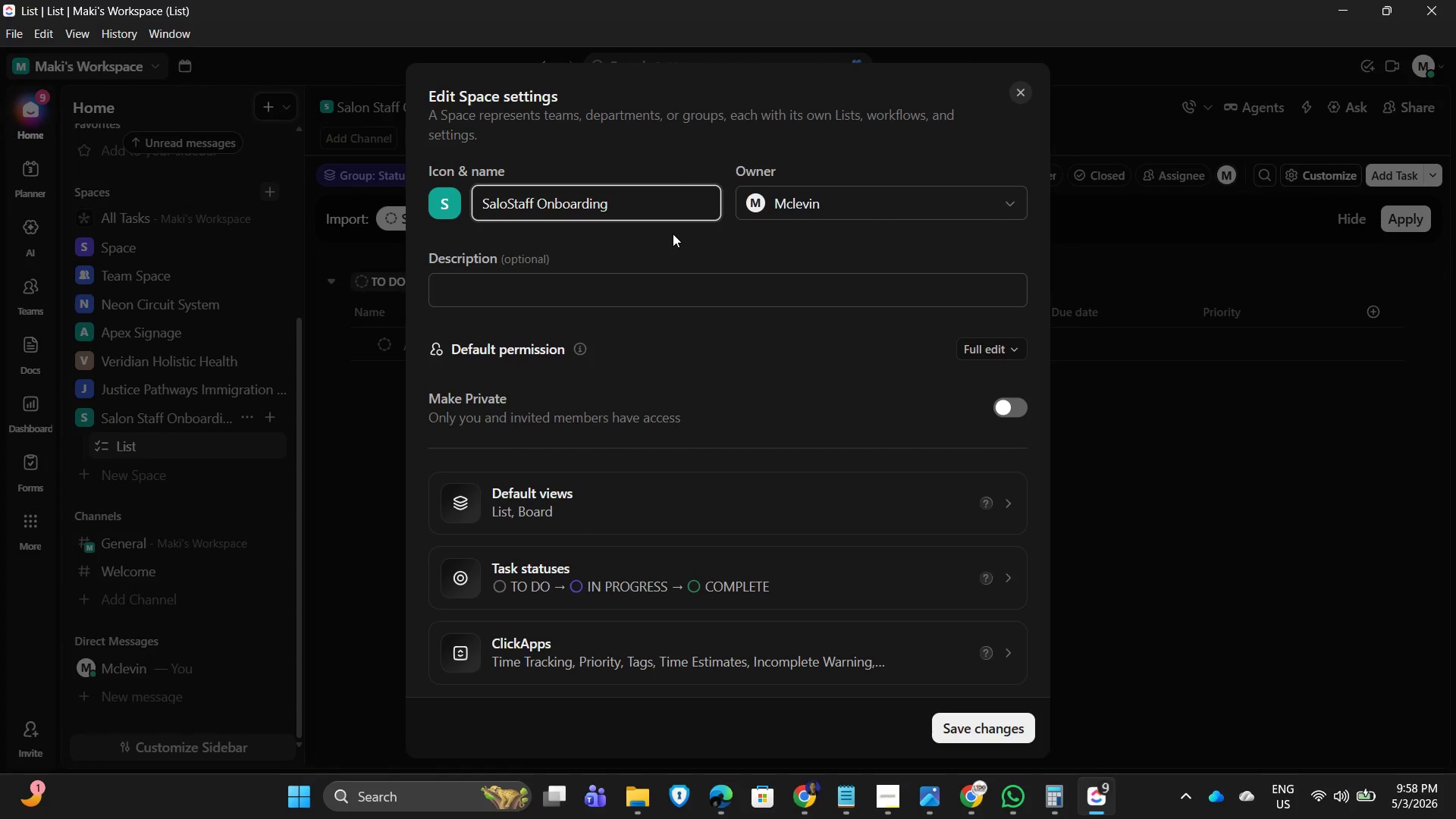 
key(Backspace)
 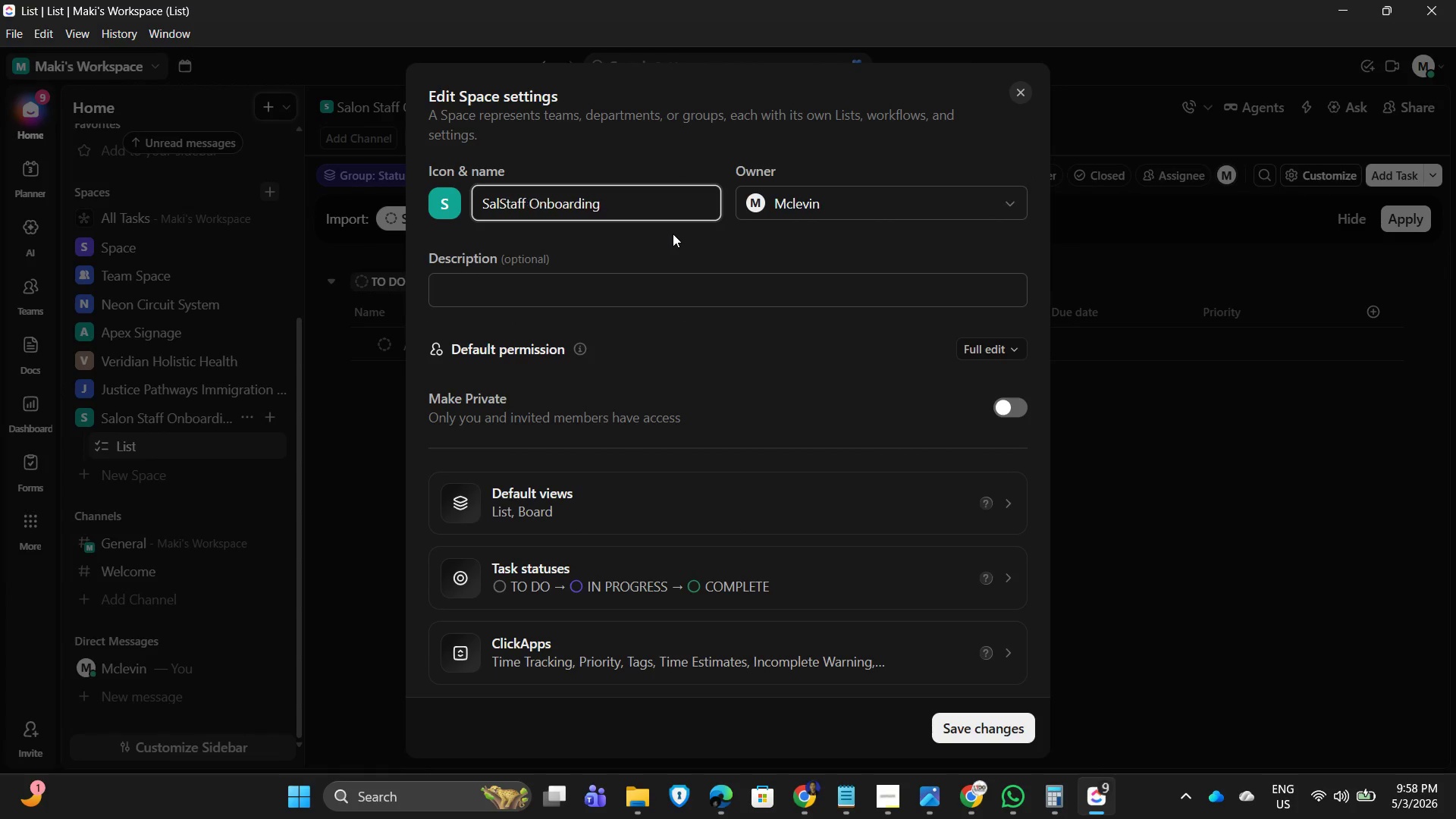 
key(Backspace)
 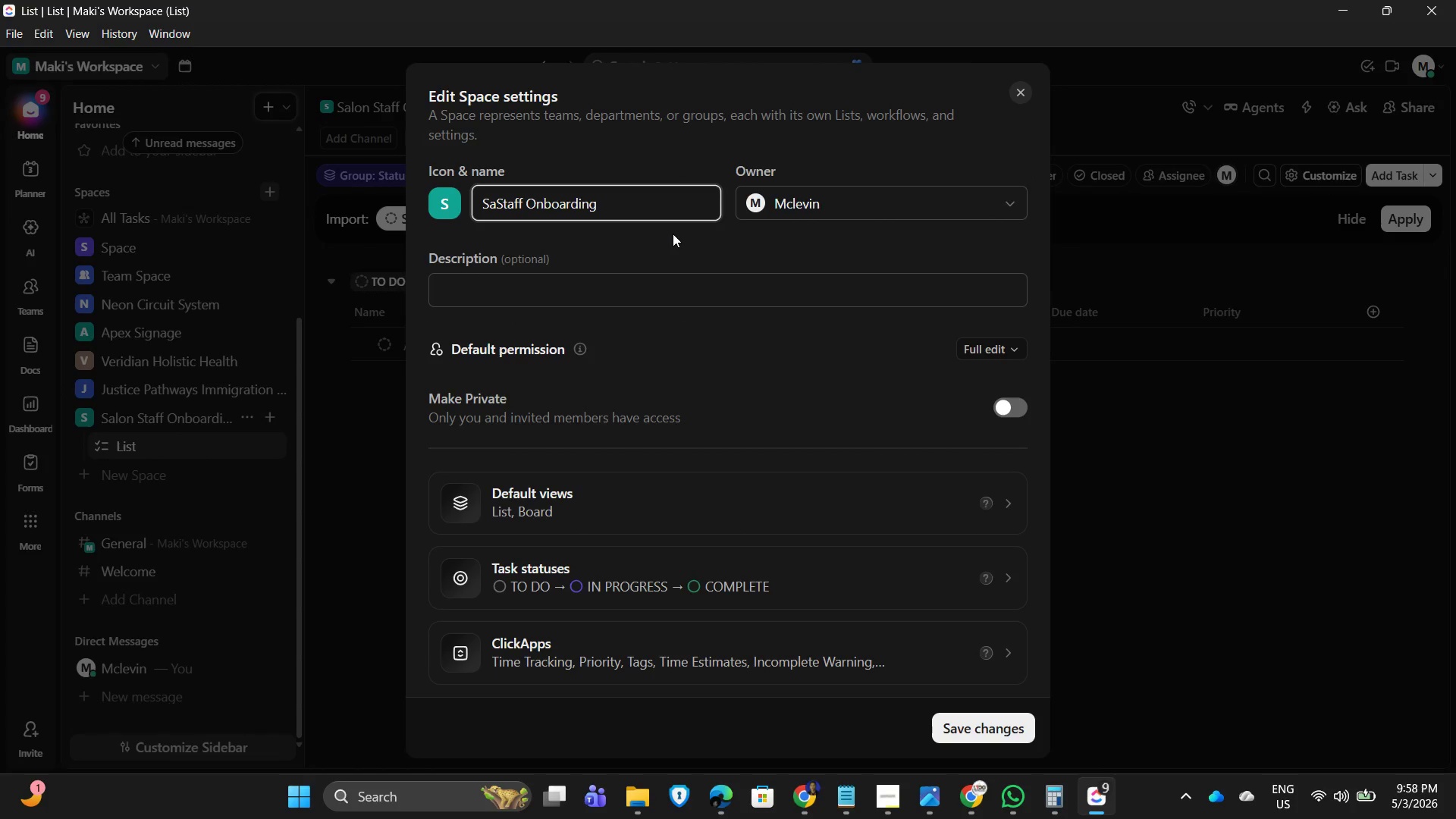 
key(Backspace)
 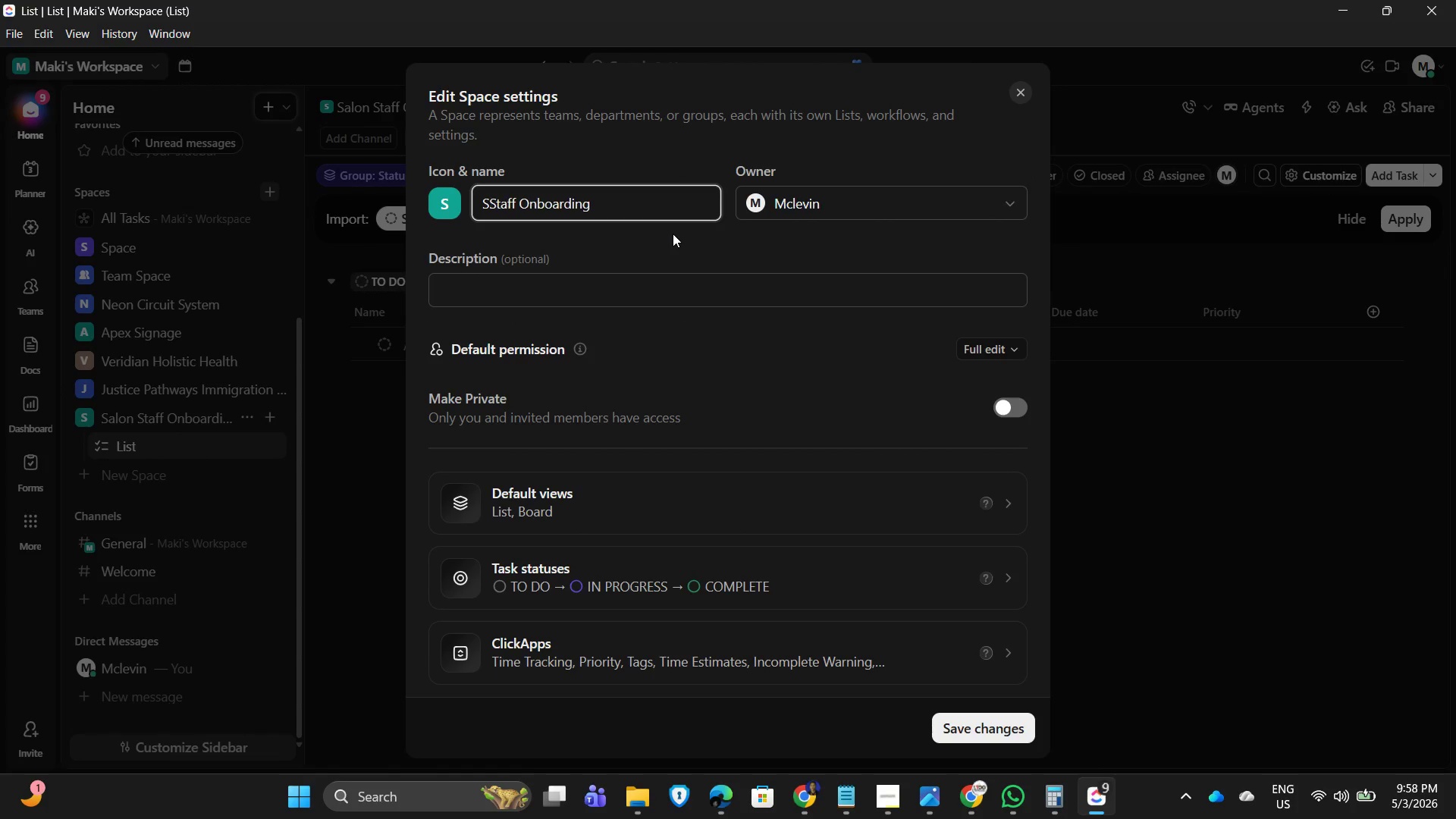 
key(Backspace)
 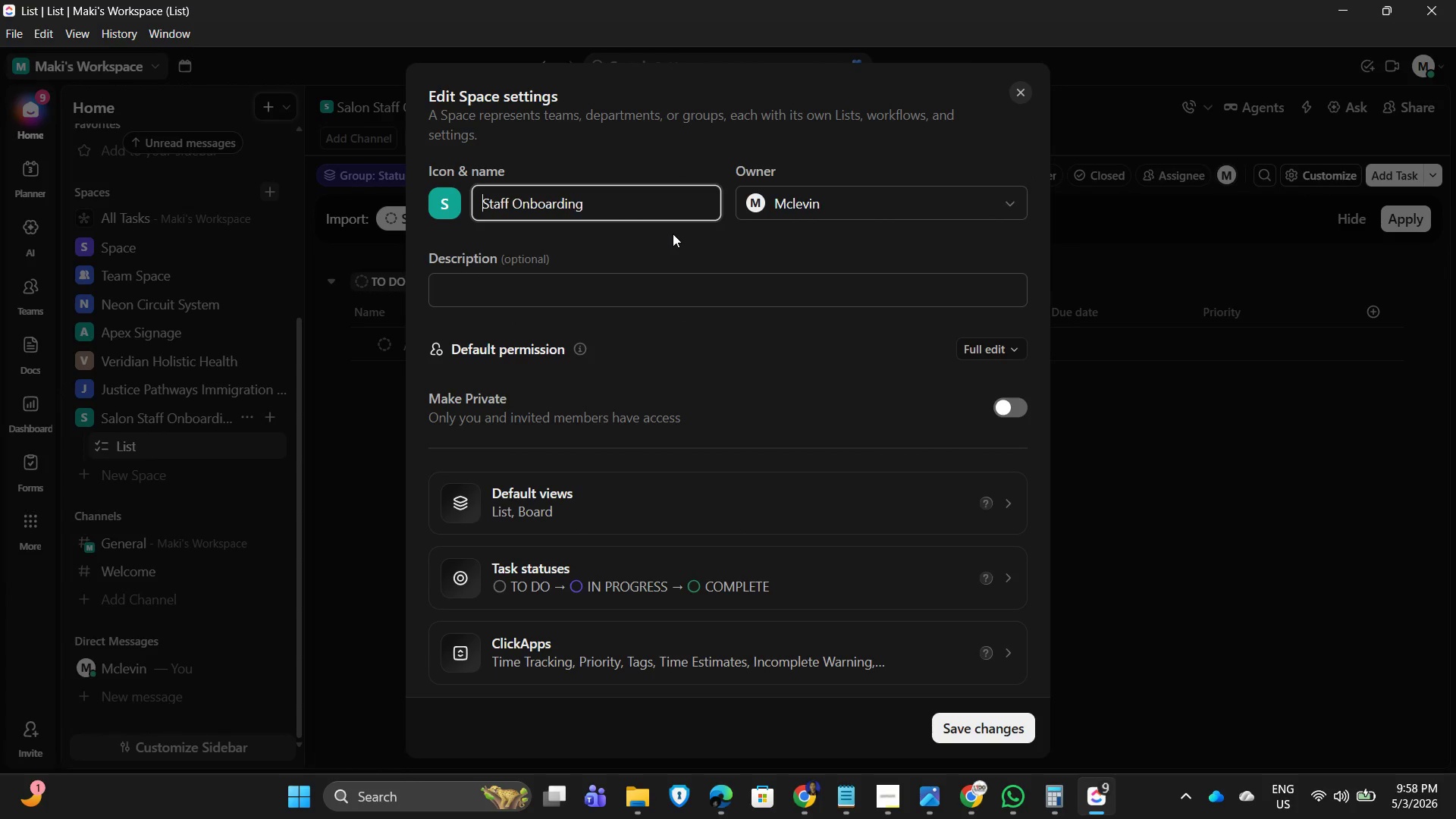 
key(Backspace)
 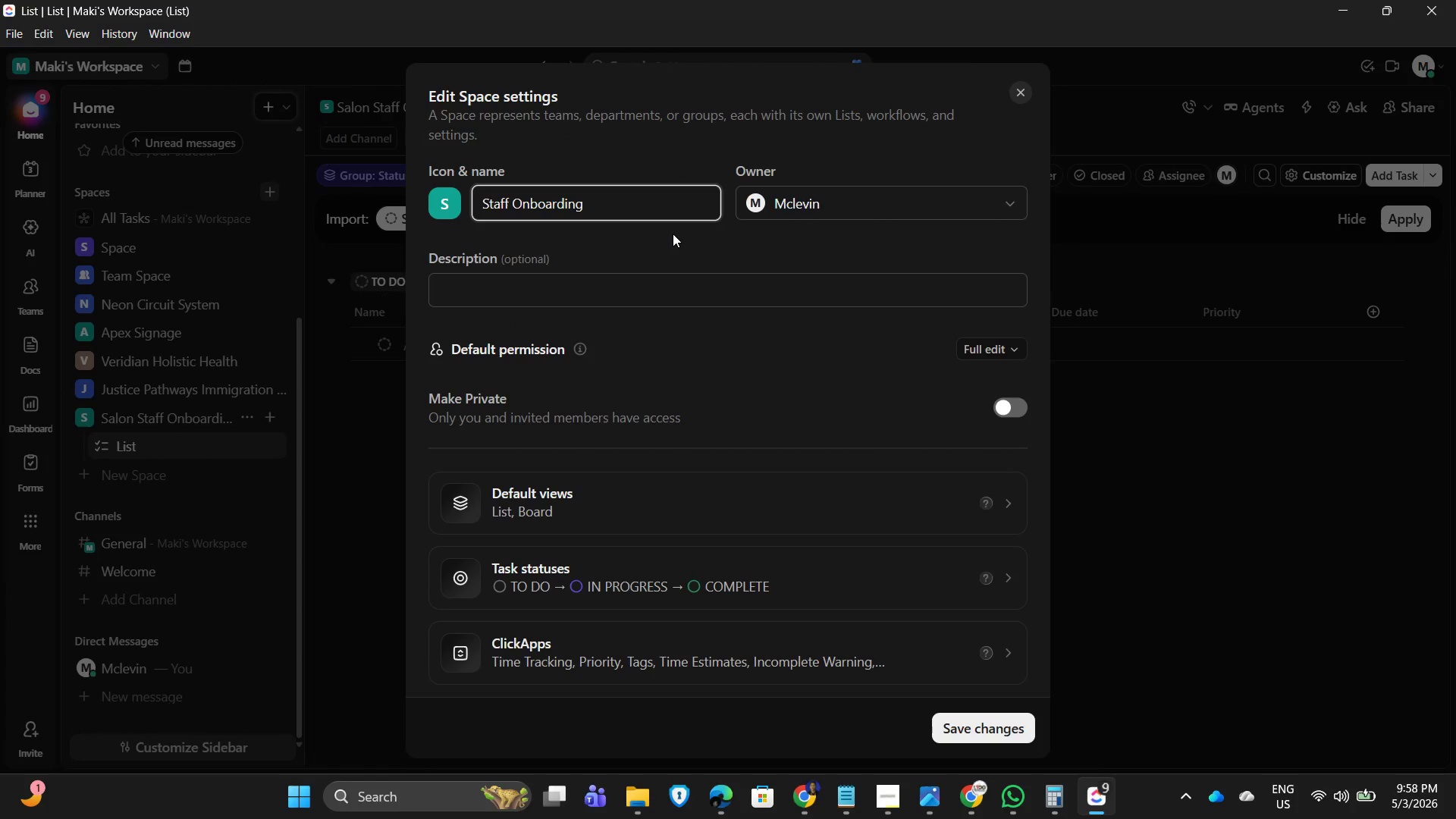 
key(Enter)
 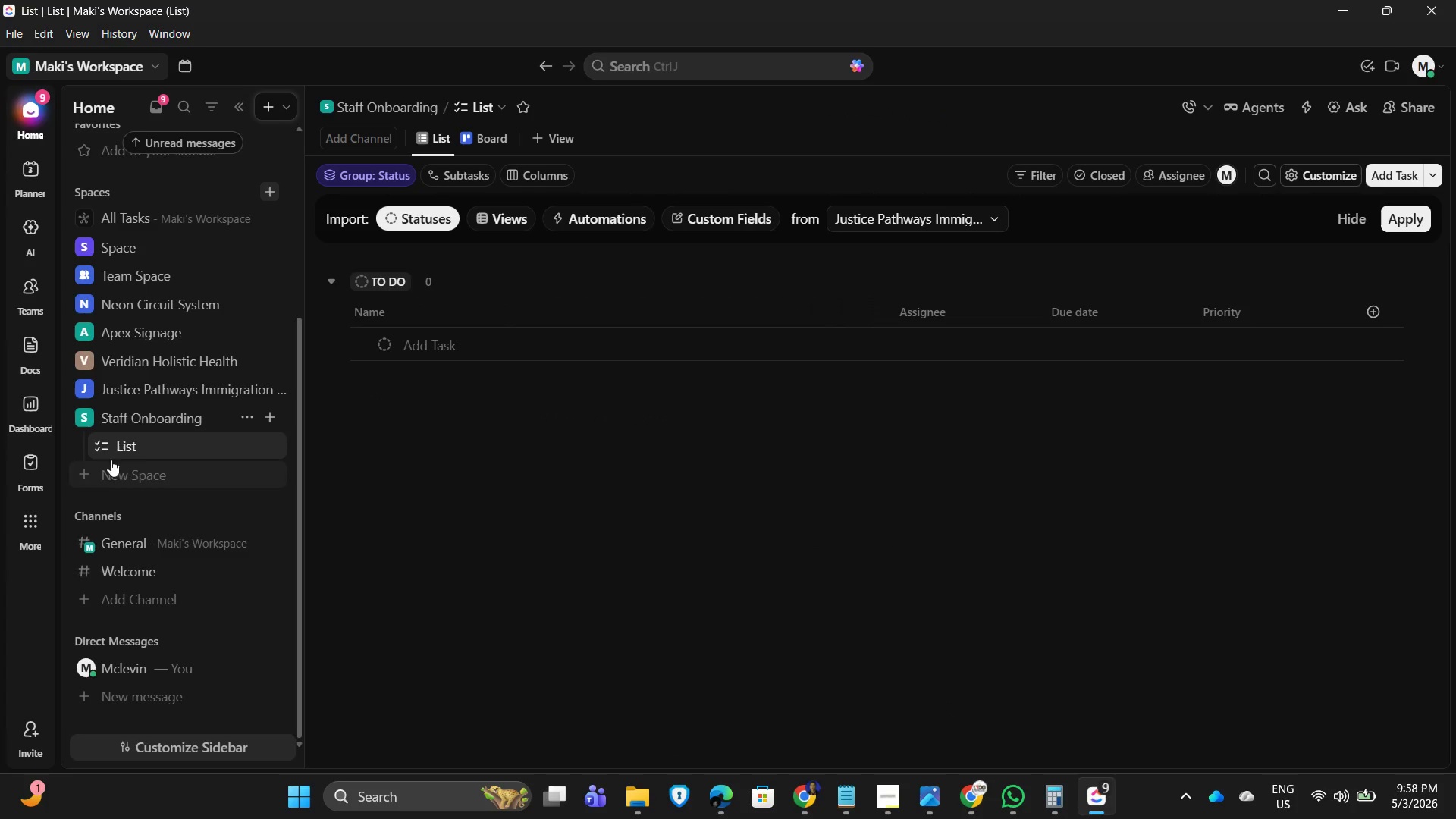 
left_click([246, 442])
 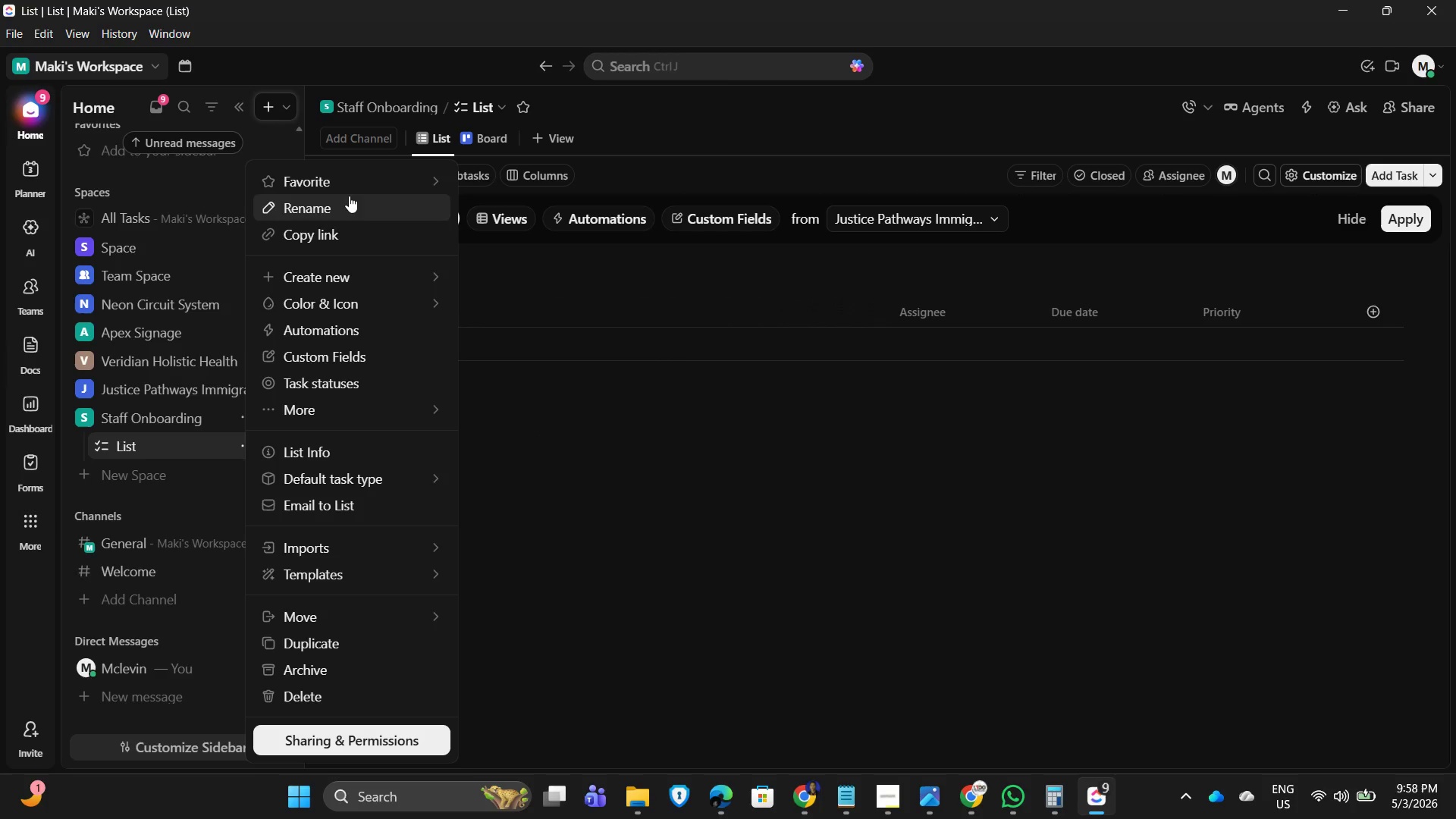 
left_click([359, 212])
 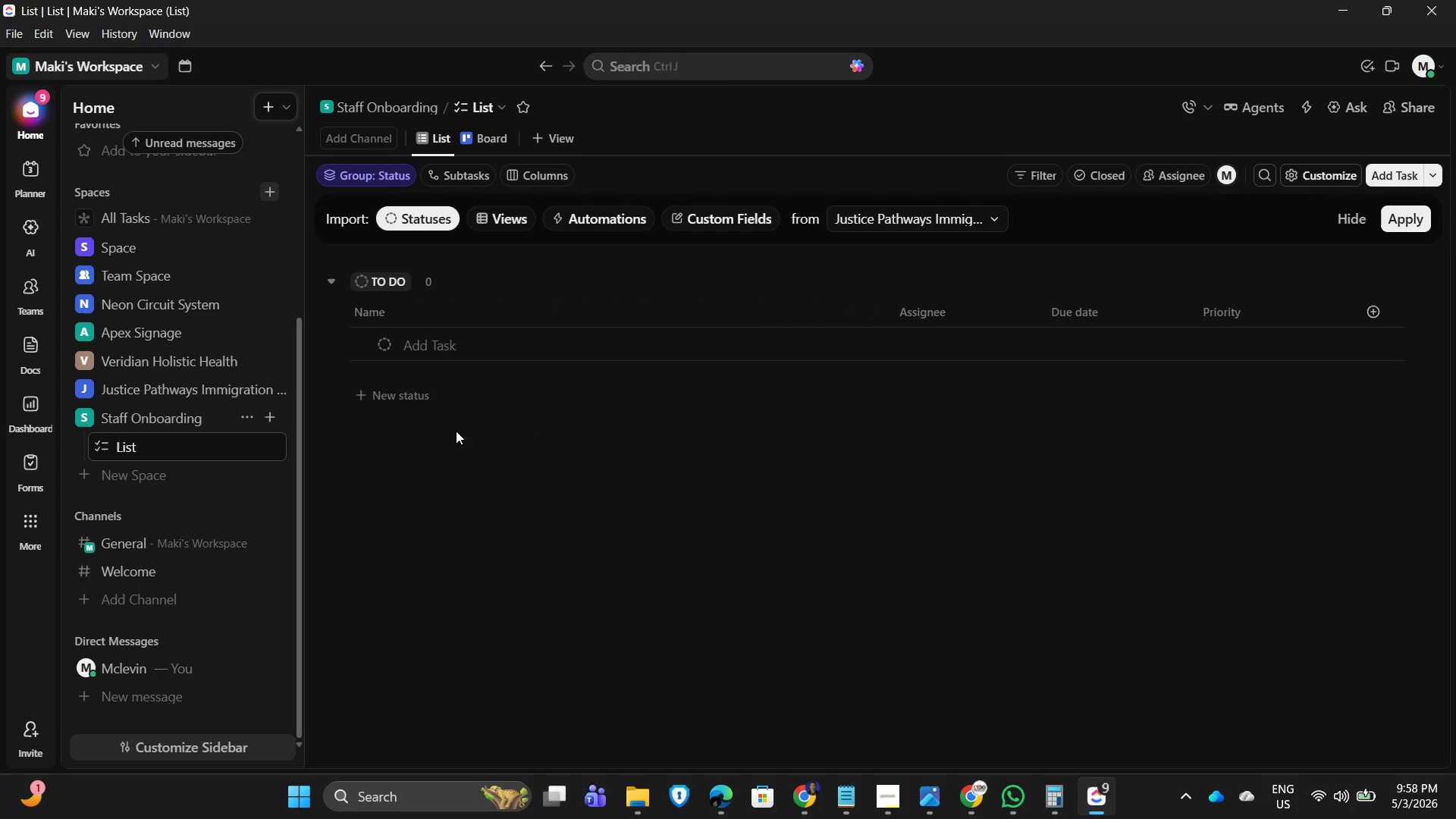 
key(Backspace)
key(Backspace)
key(Backspace)
key(Backspace)
type(New Hire Pipeline)
 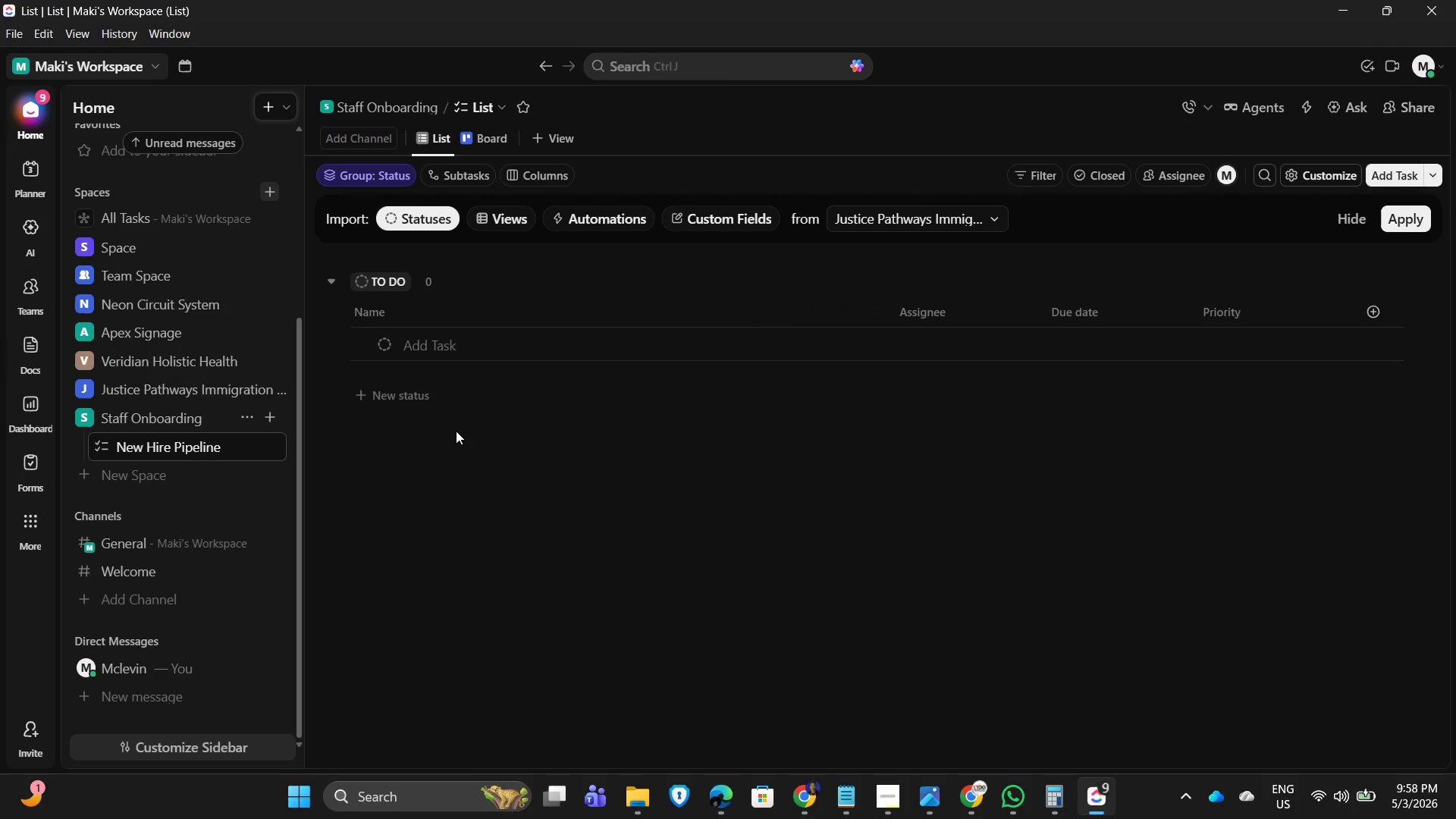 
key(Enter)
 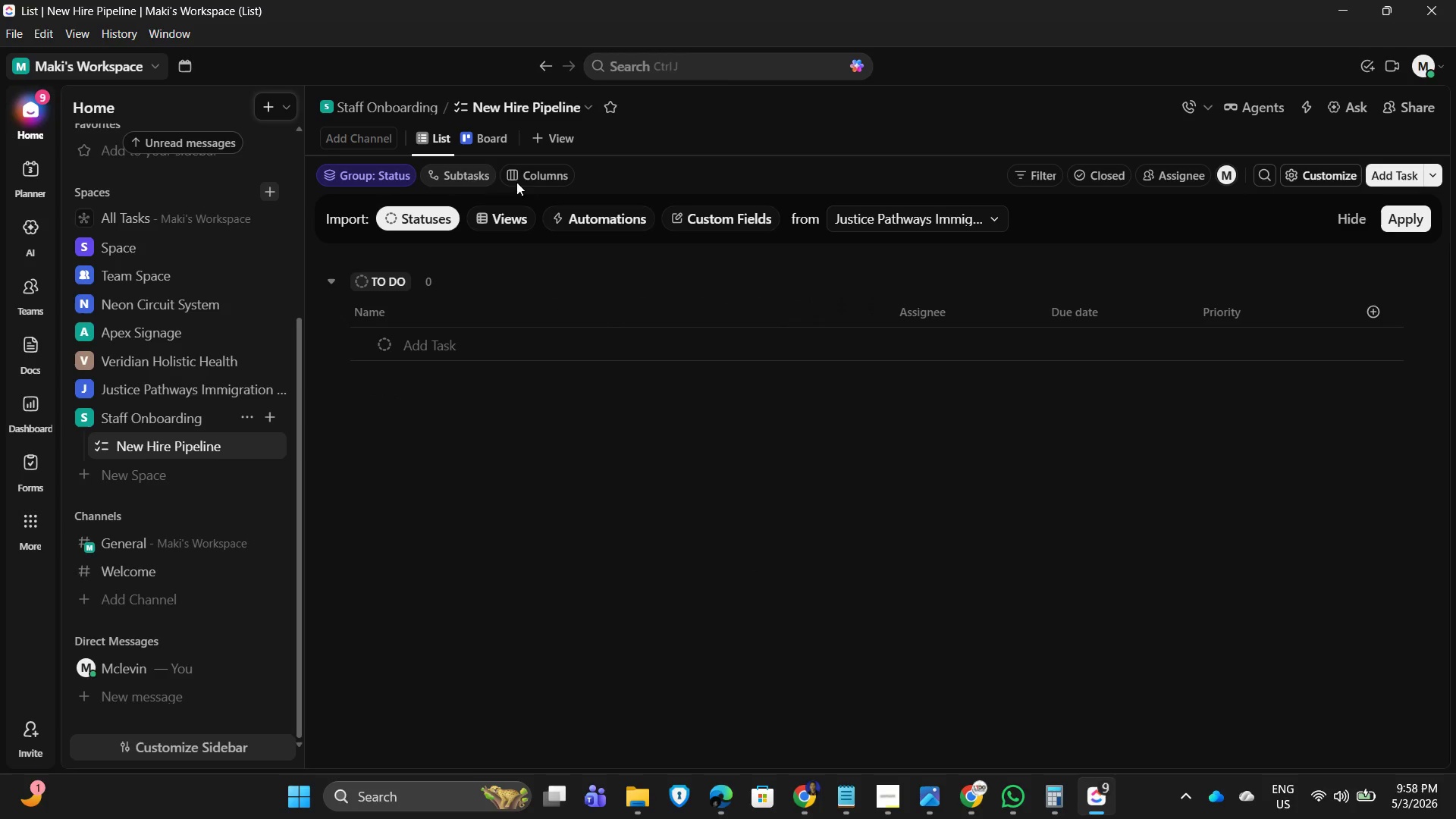 
left_click([1345, 212])
 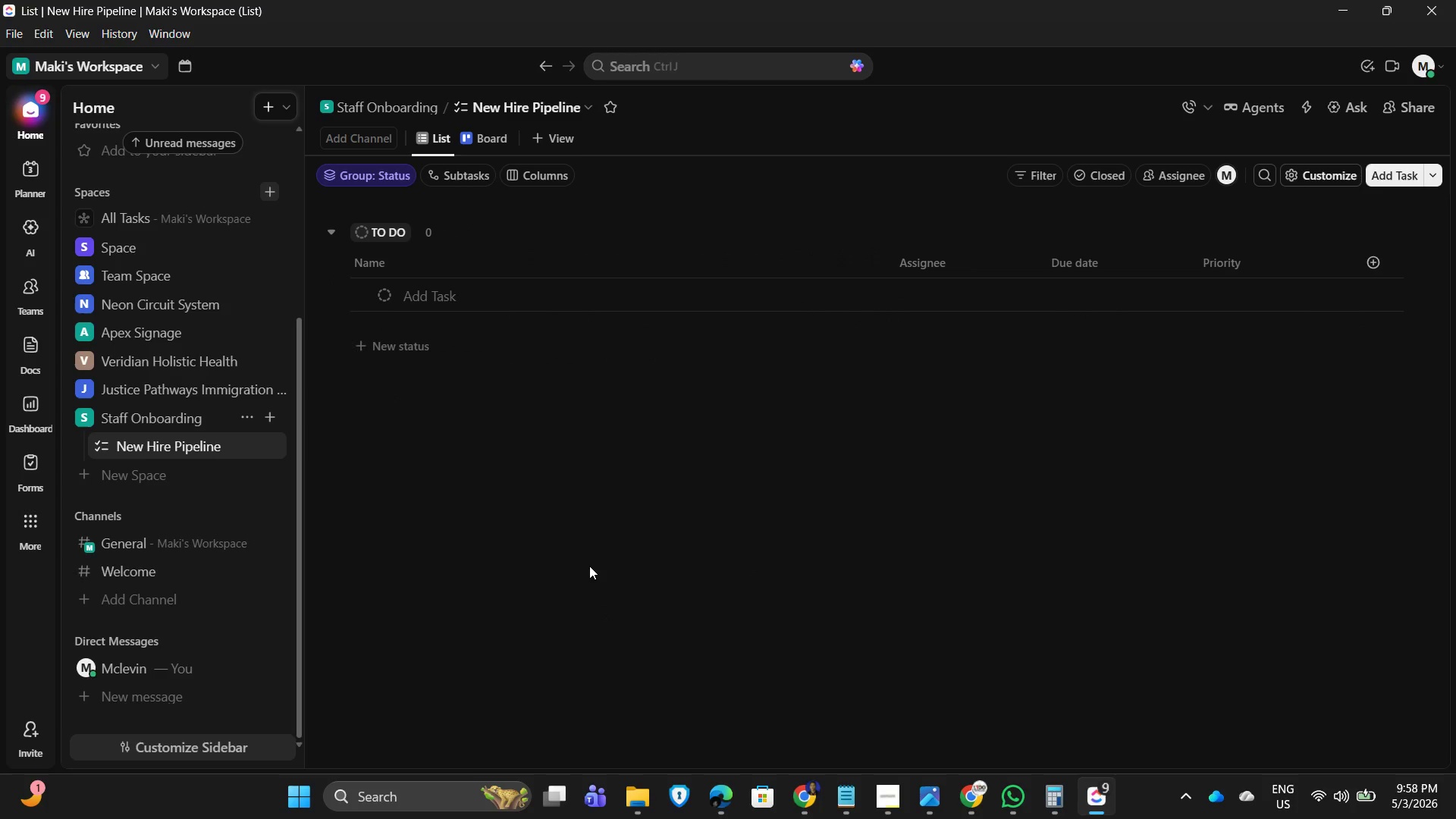 
left_click([588, 565])
 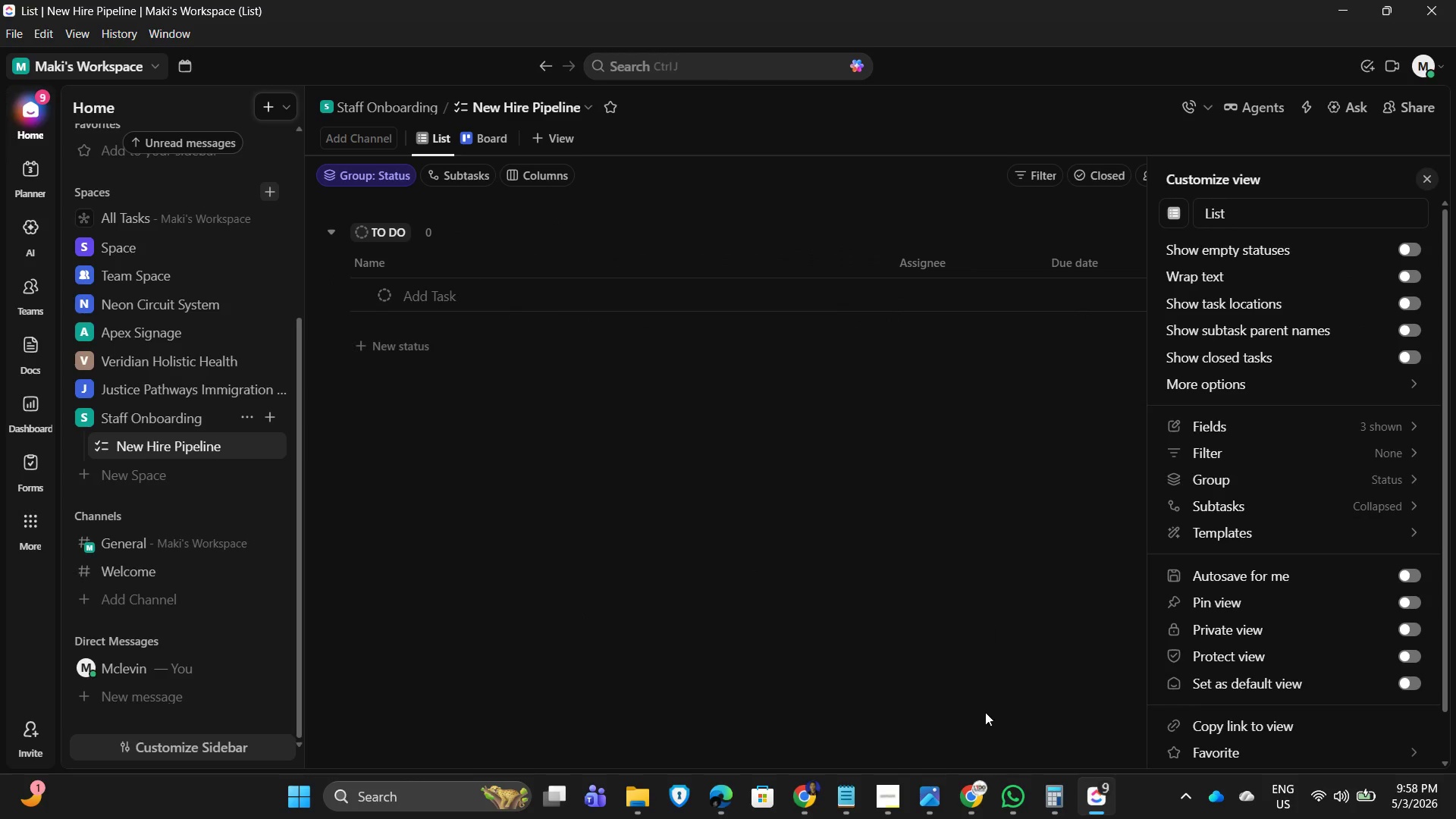 
wait(5.41)
 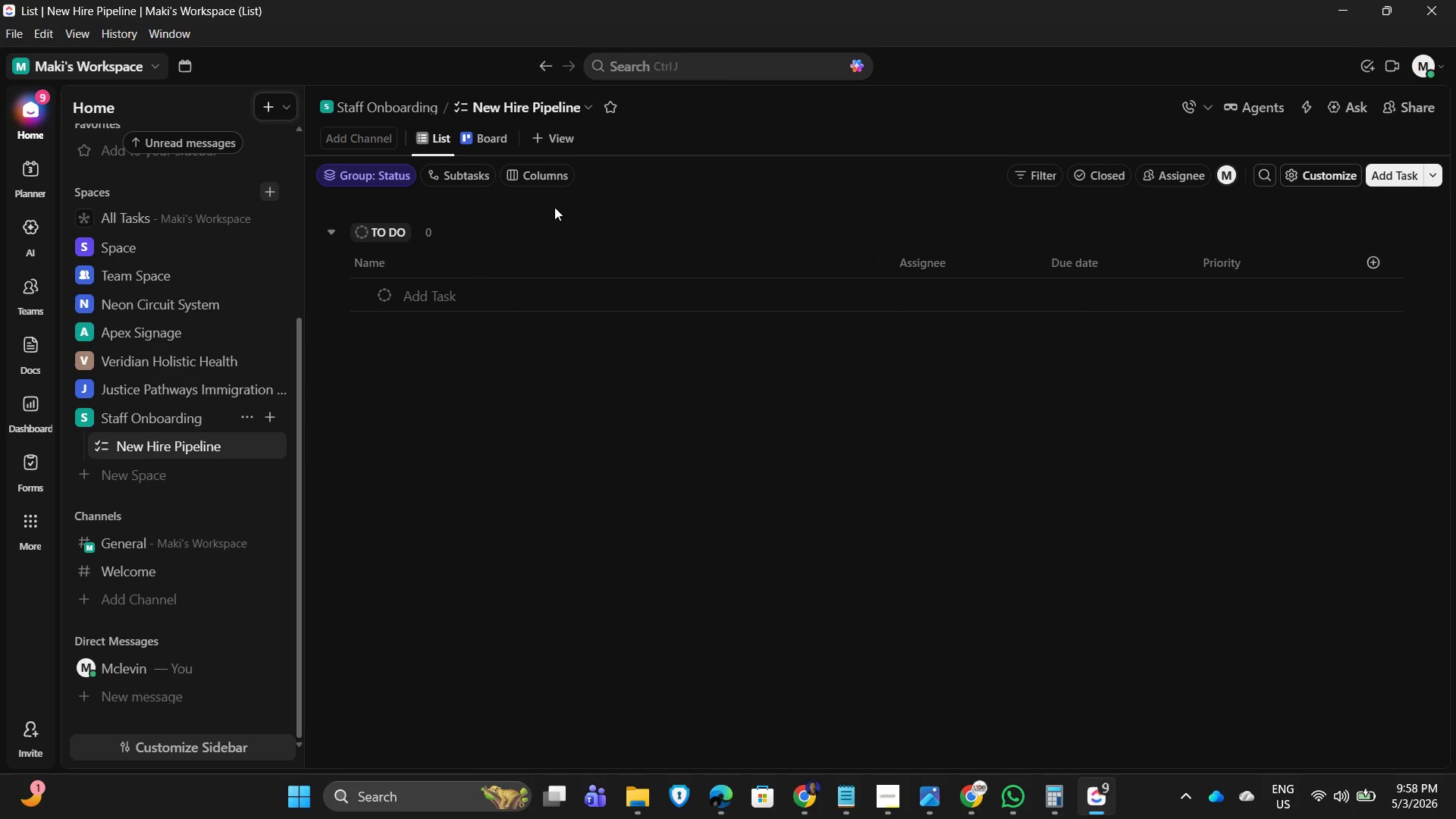 
double_click([1234, 568])
 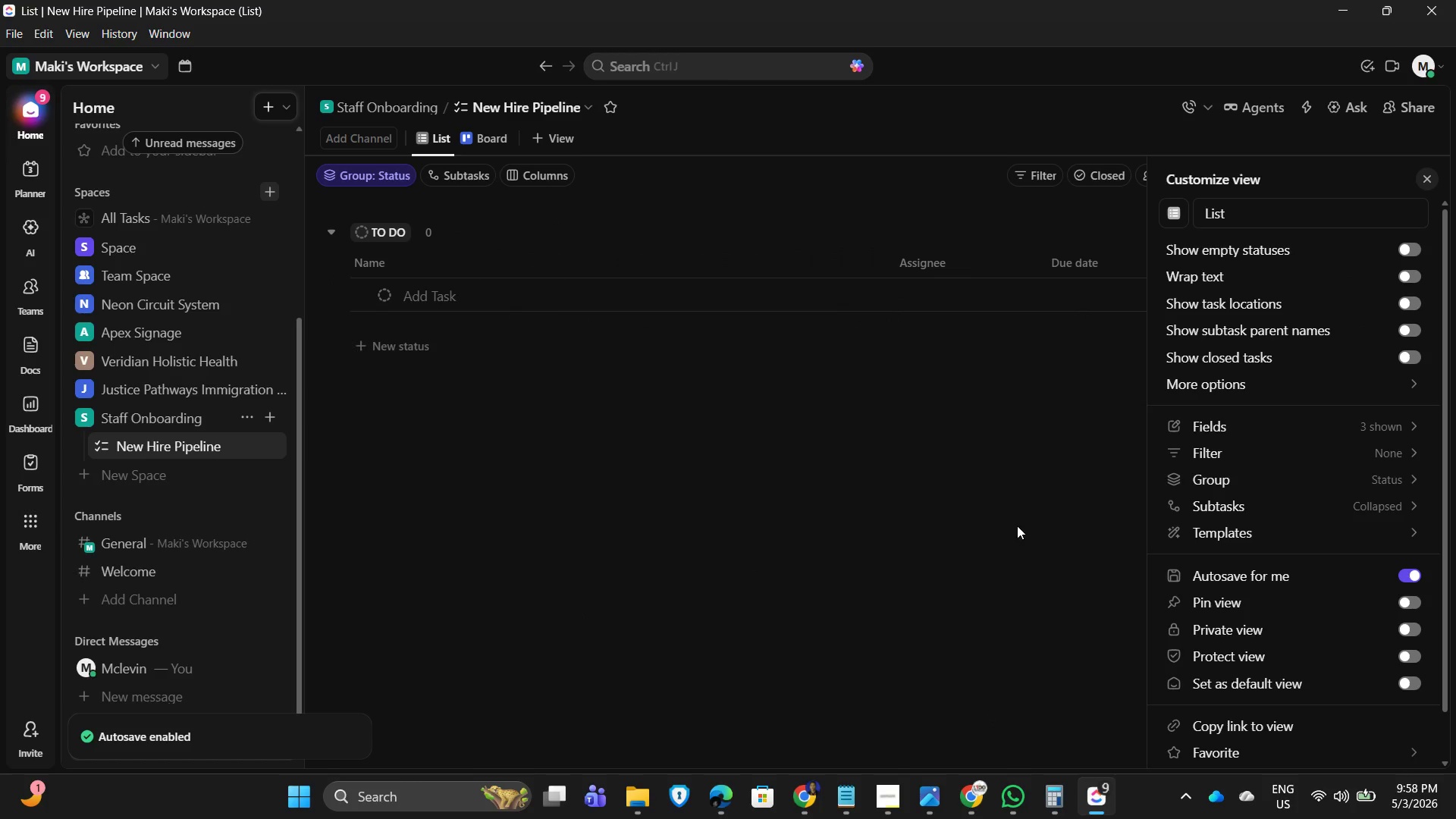 
left_click_drag(start_coordinate=[808, 473], to_coordinate=[805, 473])
 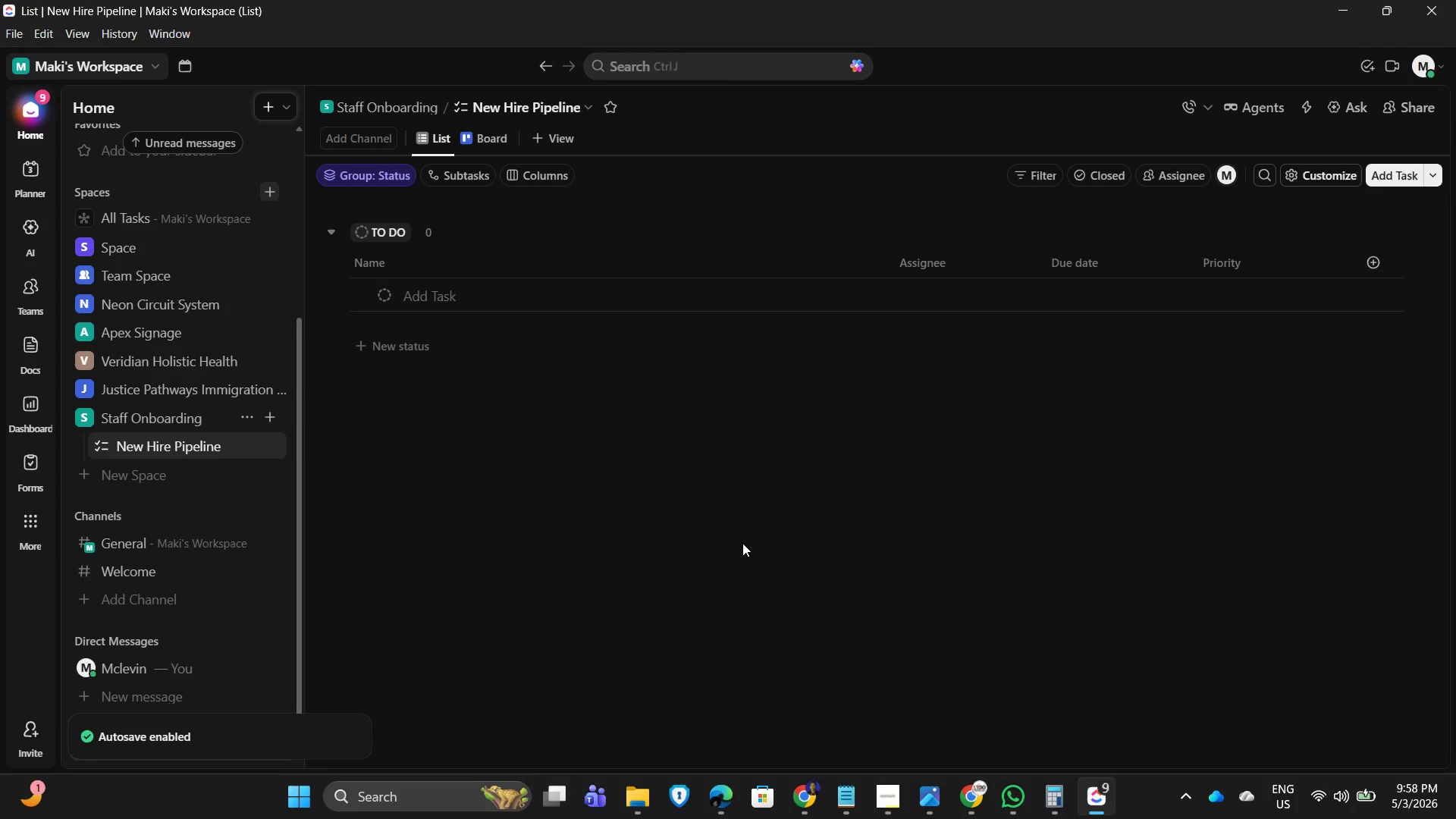 
scroll: coordinate [494, 519], scroll_direction: up, amount: 2.0
 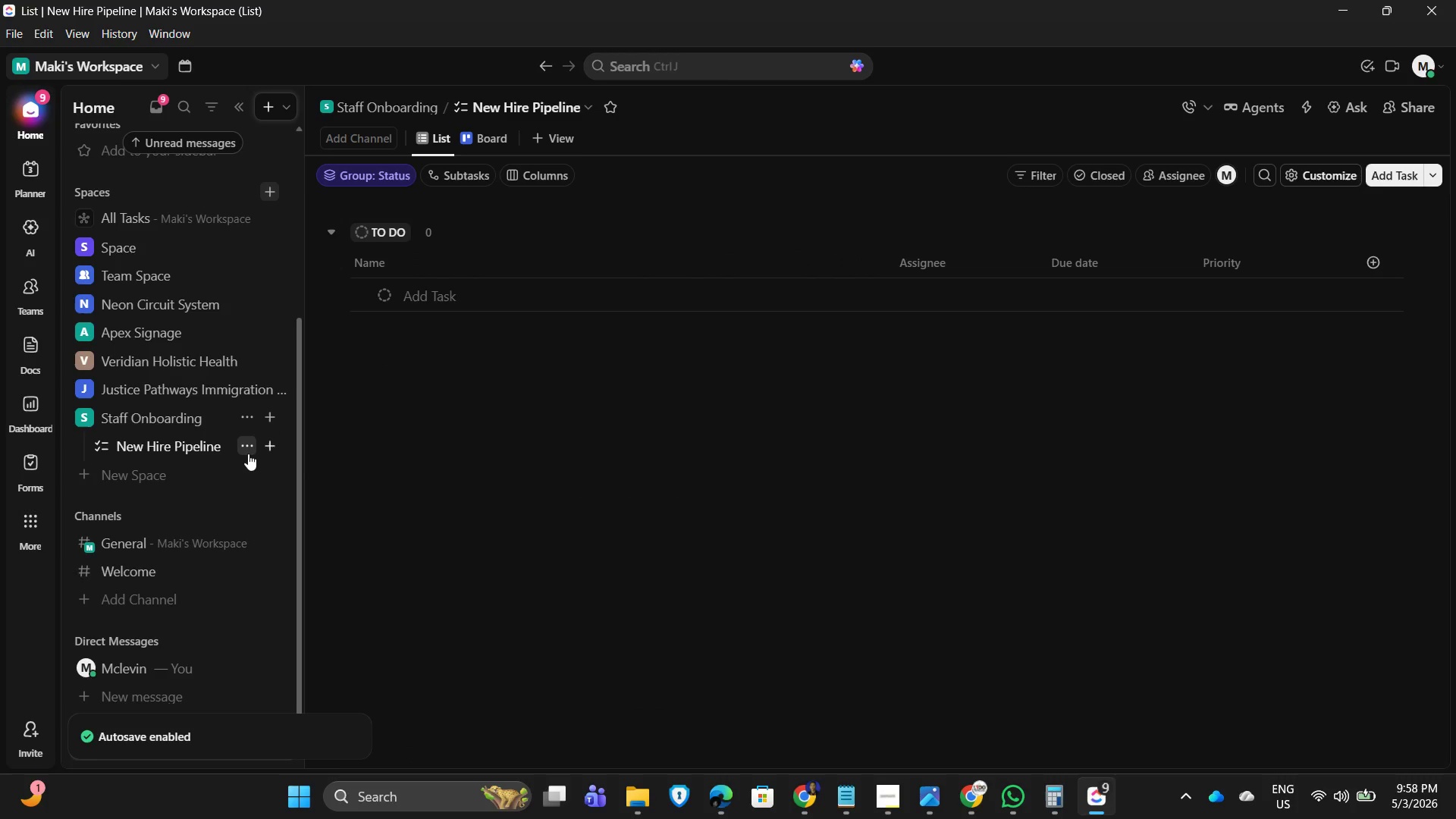 
left_click([248, 450])
 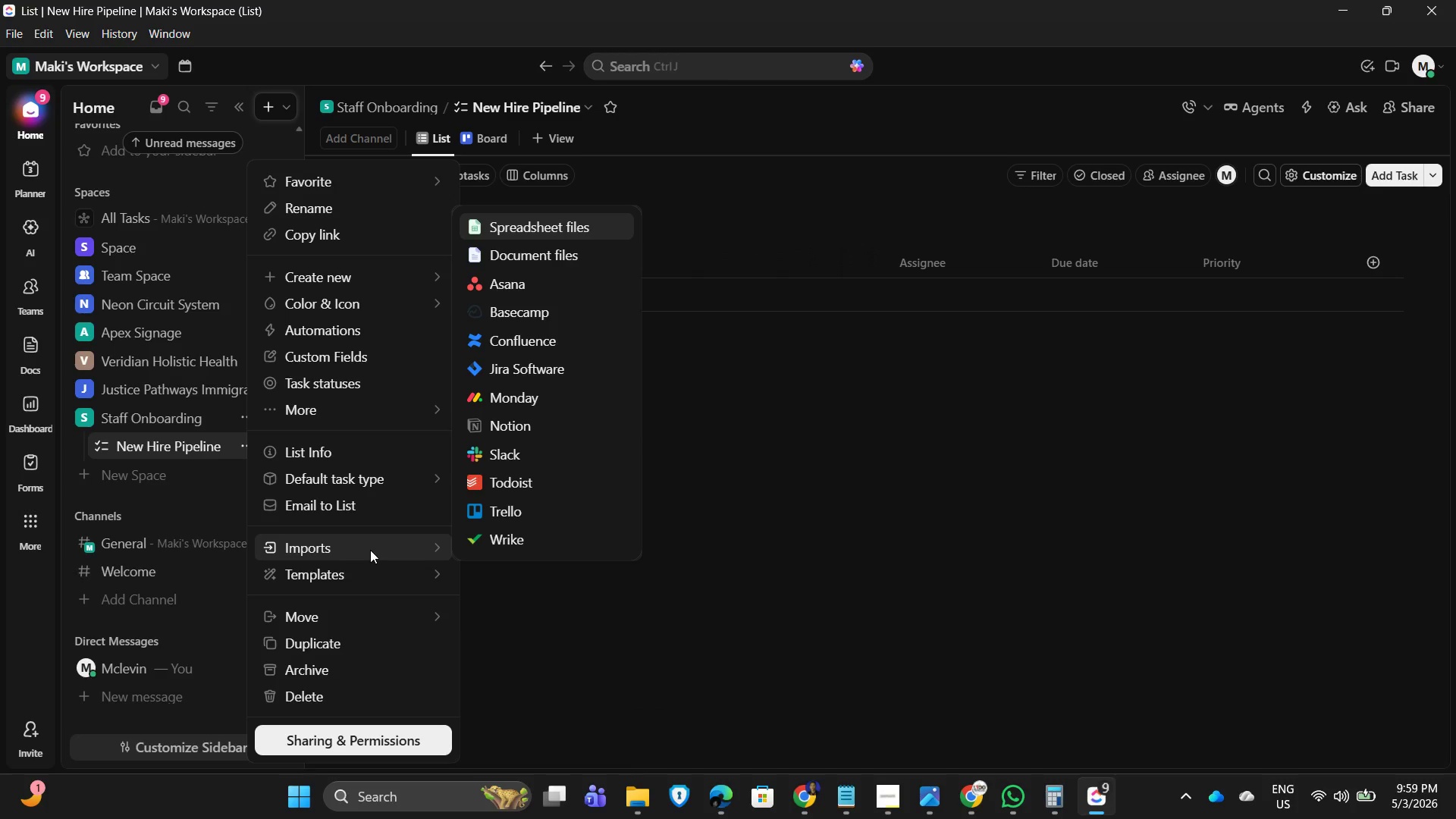 
left_click([558, 233])
 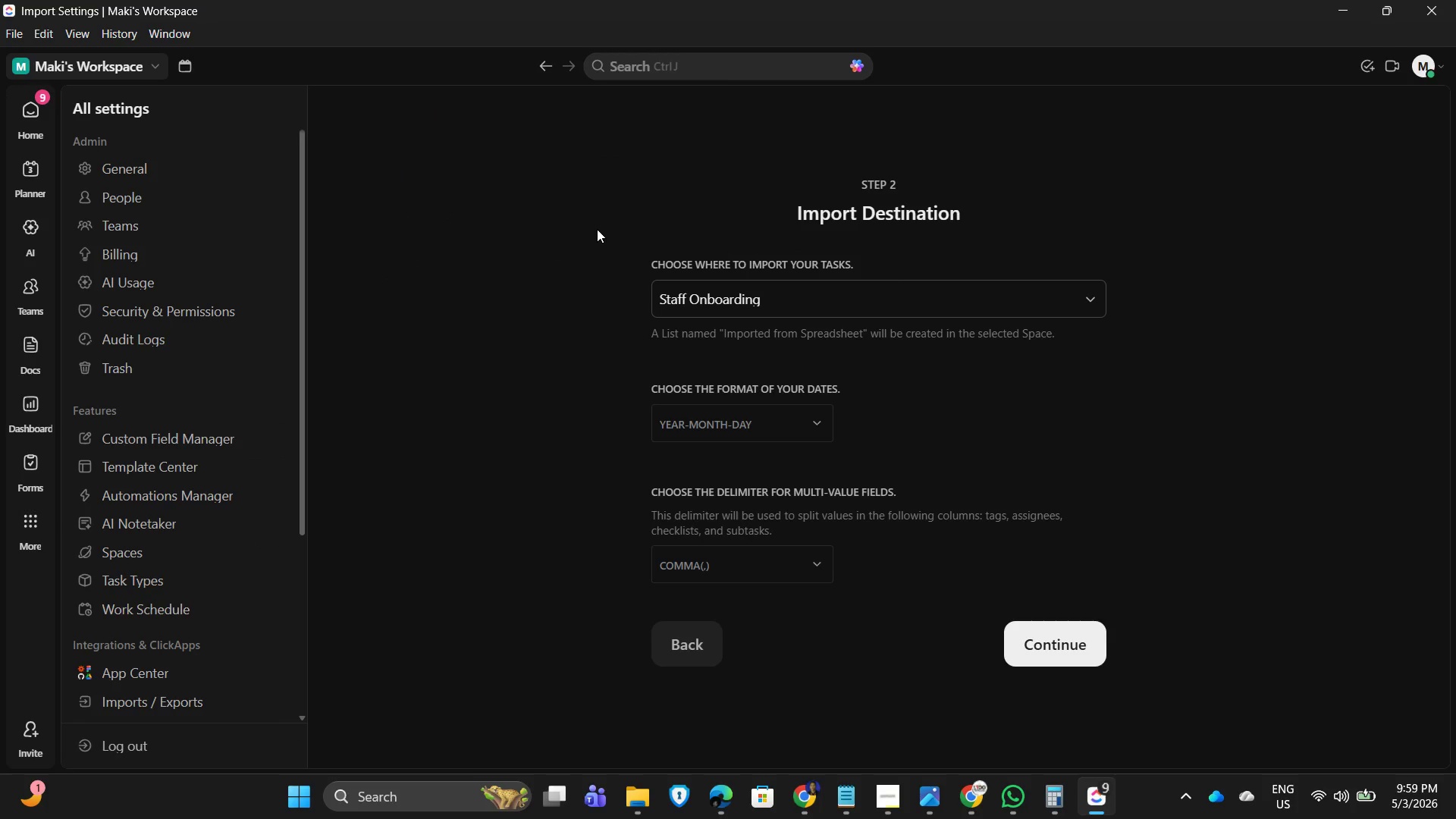 
wait(27.8)
 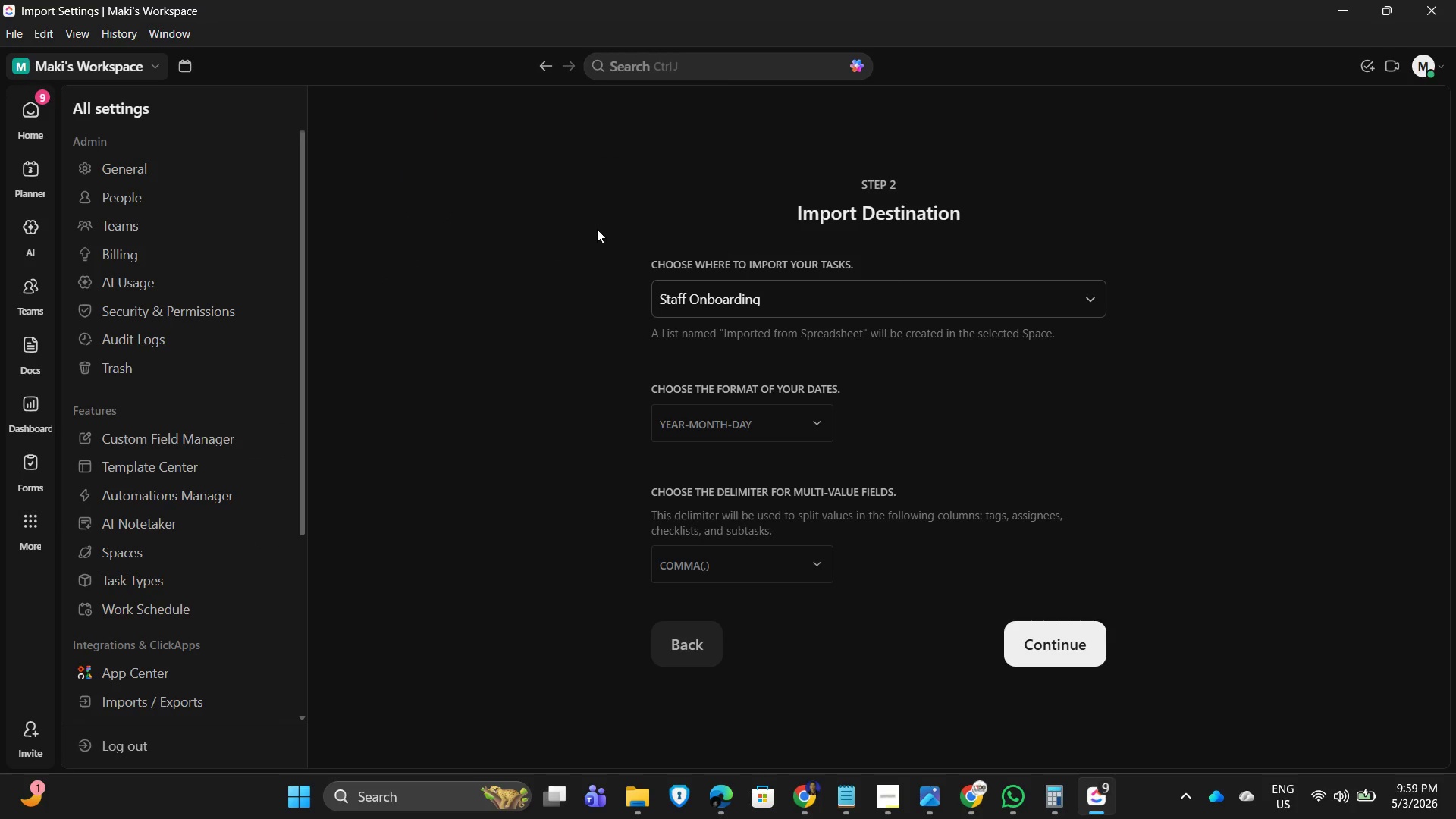 
scroll: coordinate [874, 585], scroll_direction: down, amount: 7.0
 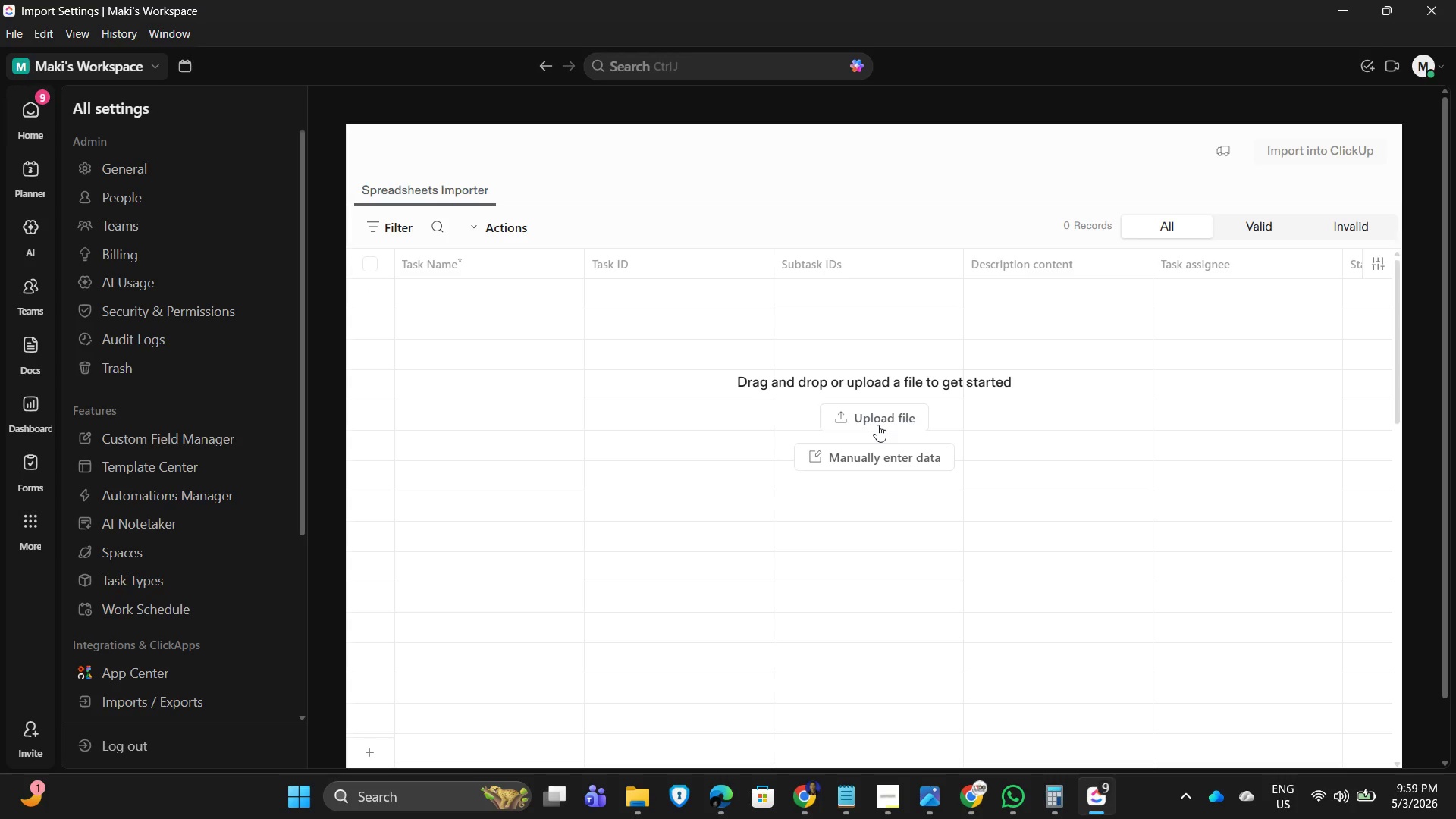 
wait(23.41)
 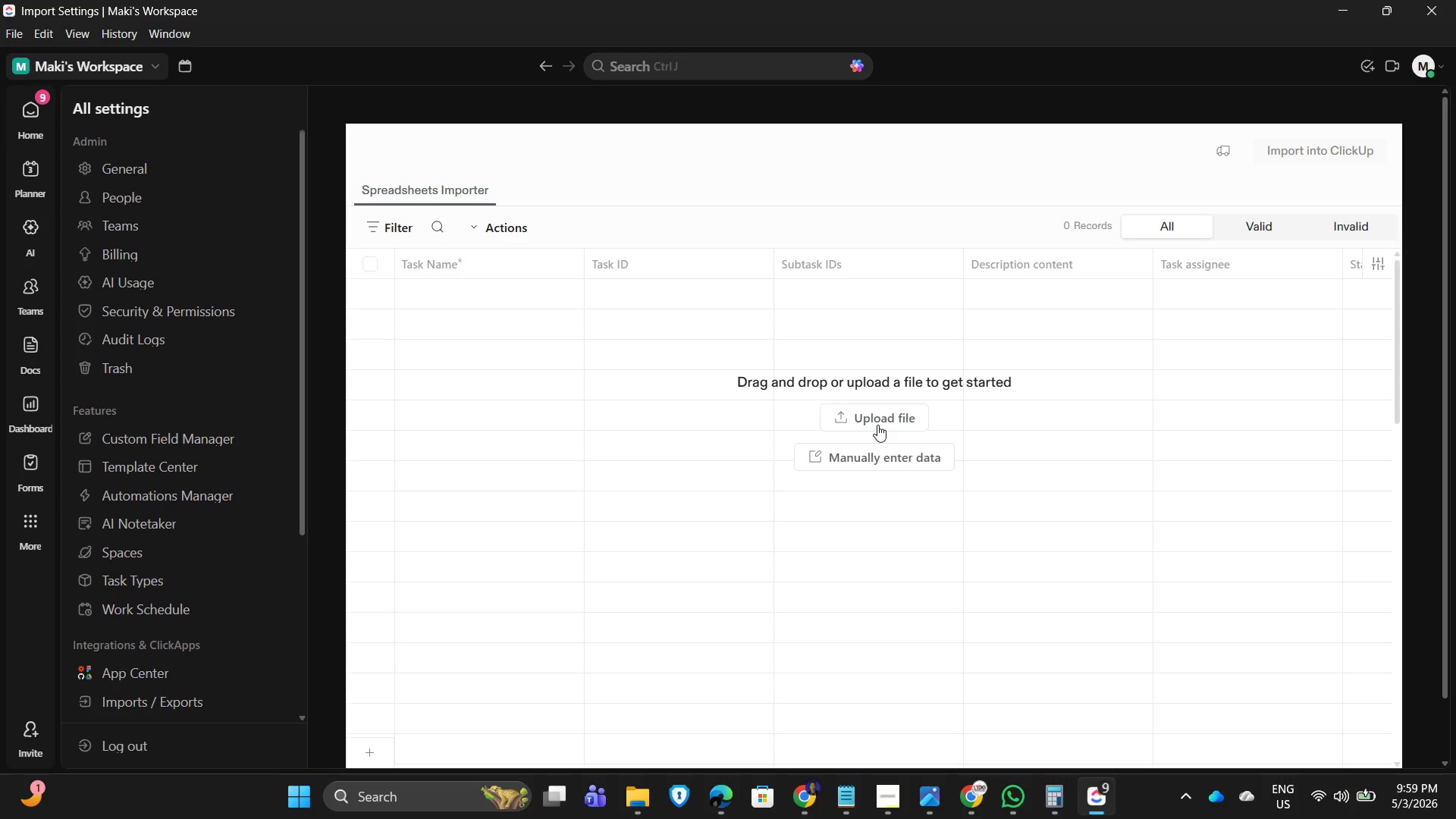 
scroll: coordinate [320, 330], scroll_direction: up, amount: 4.0
 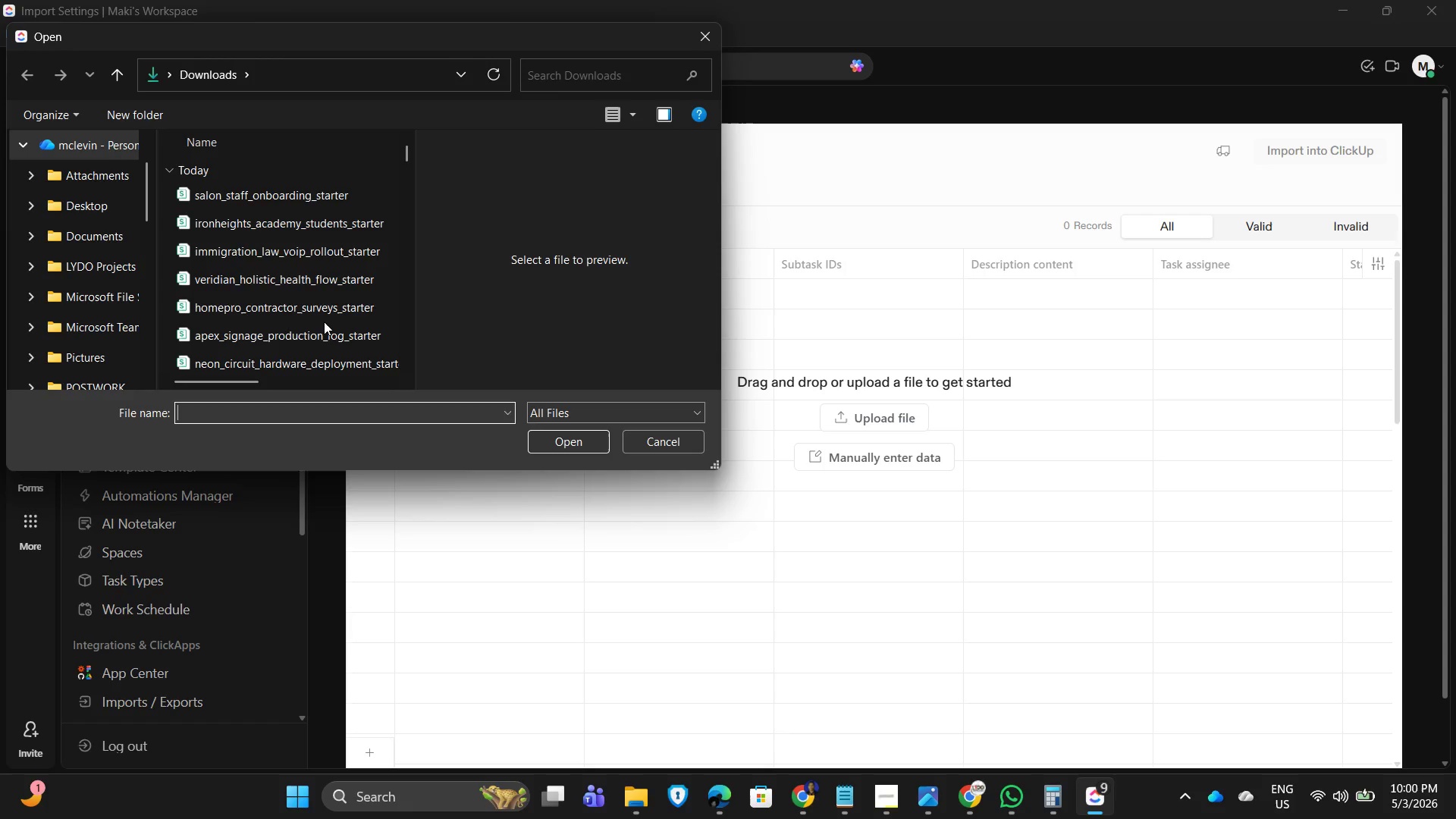 
wait(6.11)
 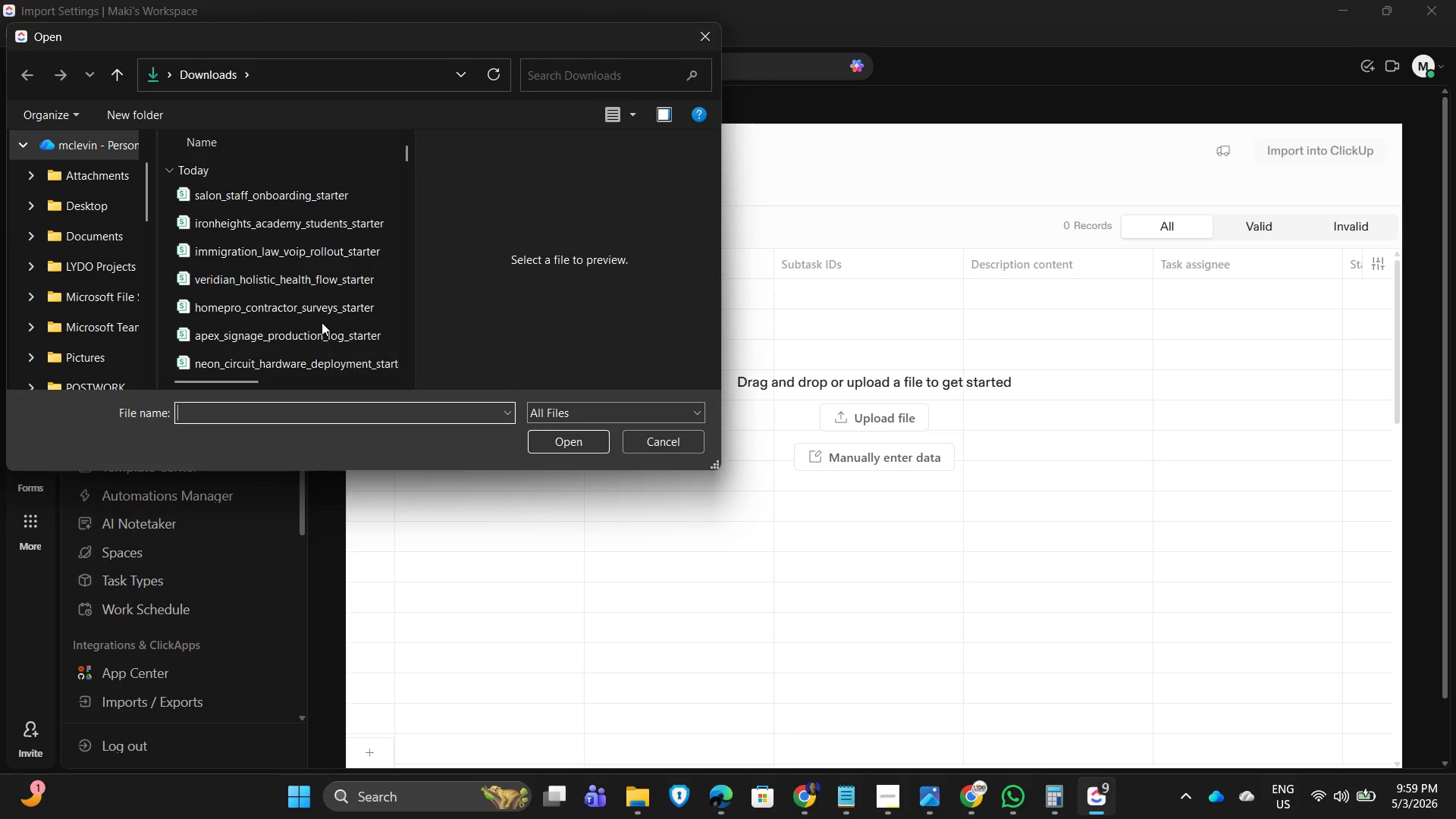 
left_click([297, 192])
 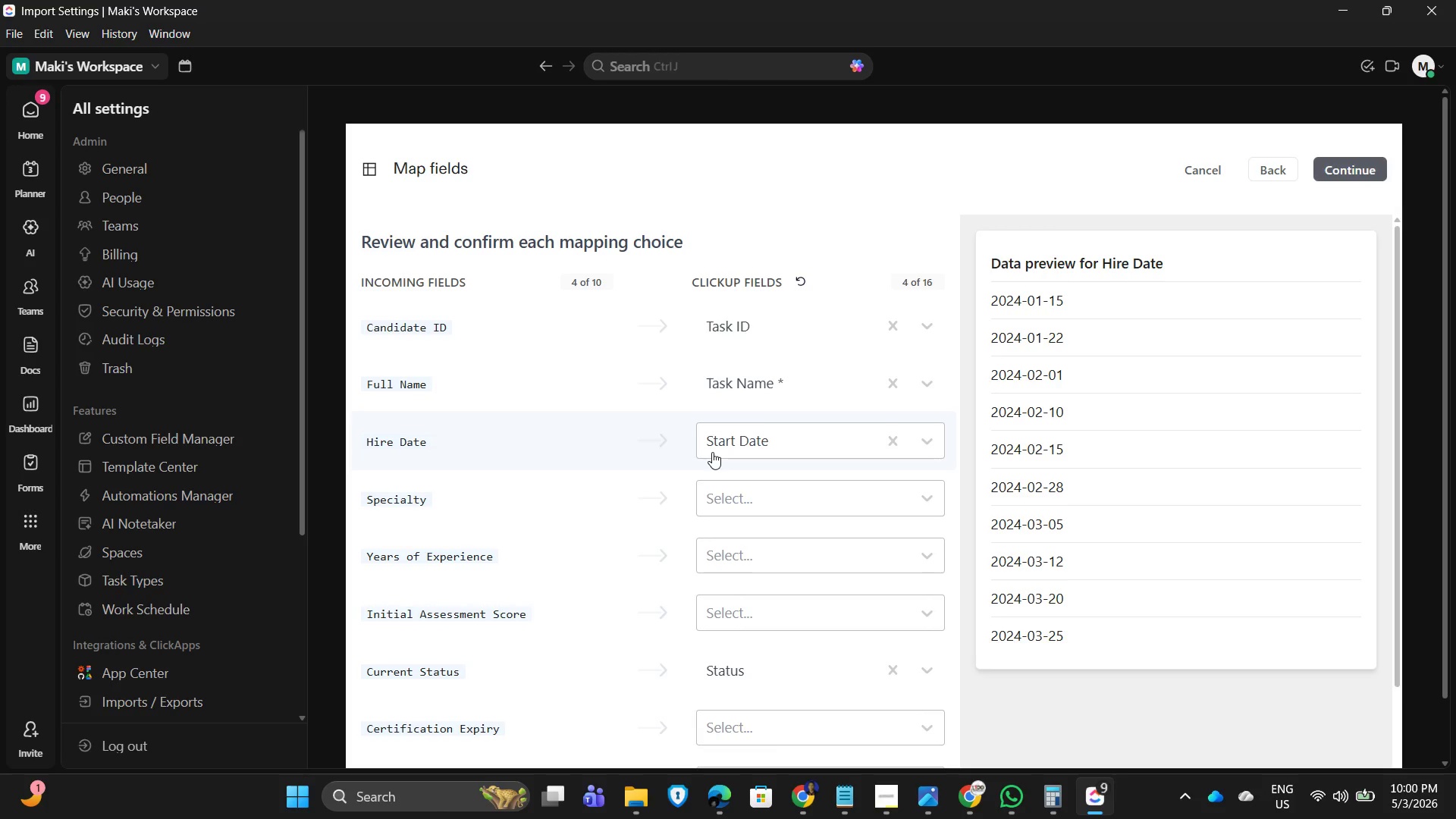 
wait(39.16)
 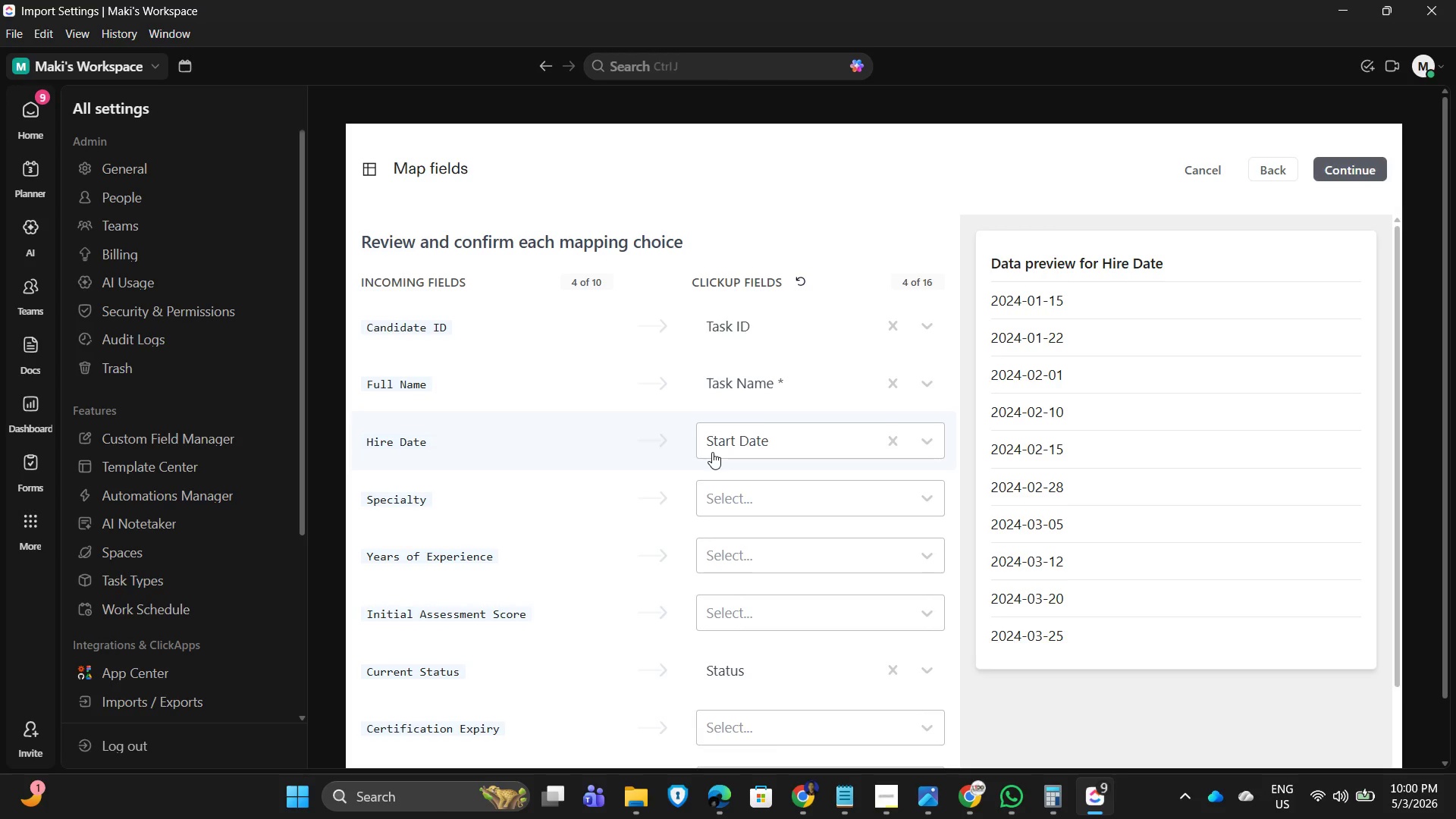 
scroll: coordinate [817, 460], scroll_direction: down, amount: 2.0
 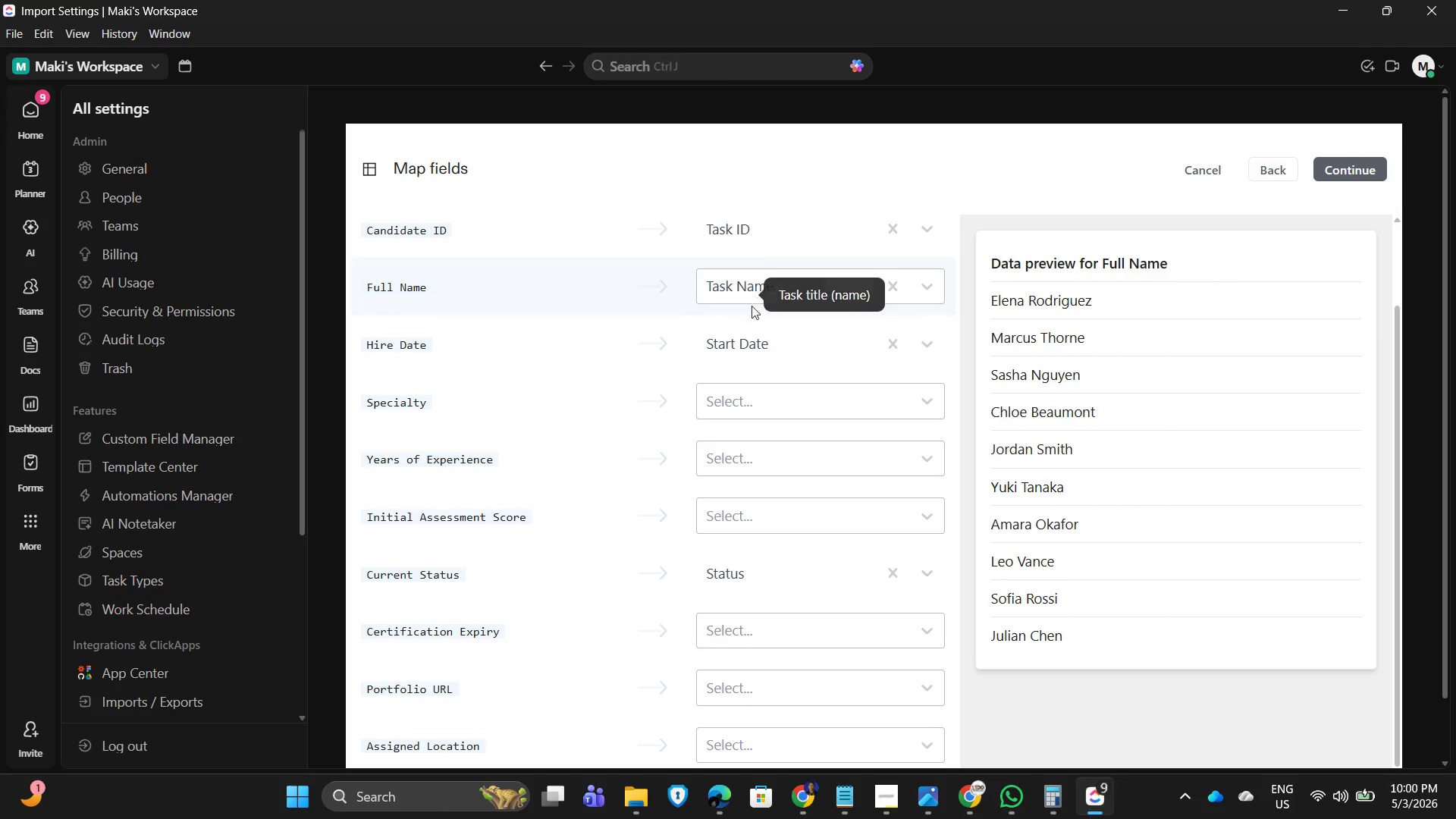 
left_click([760, 236])
 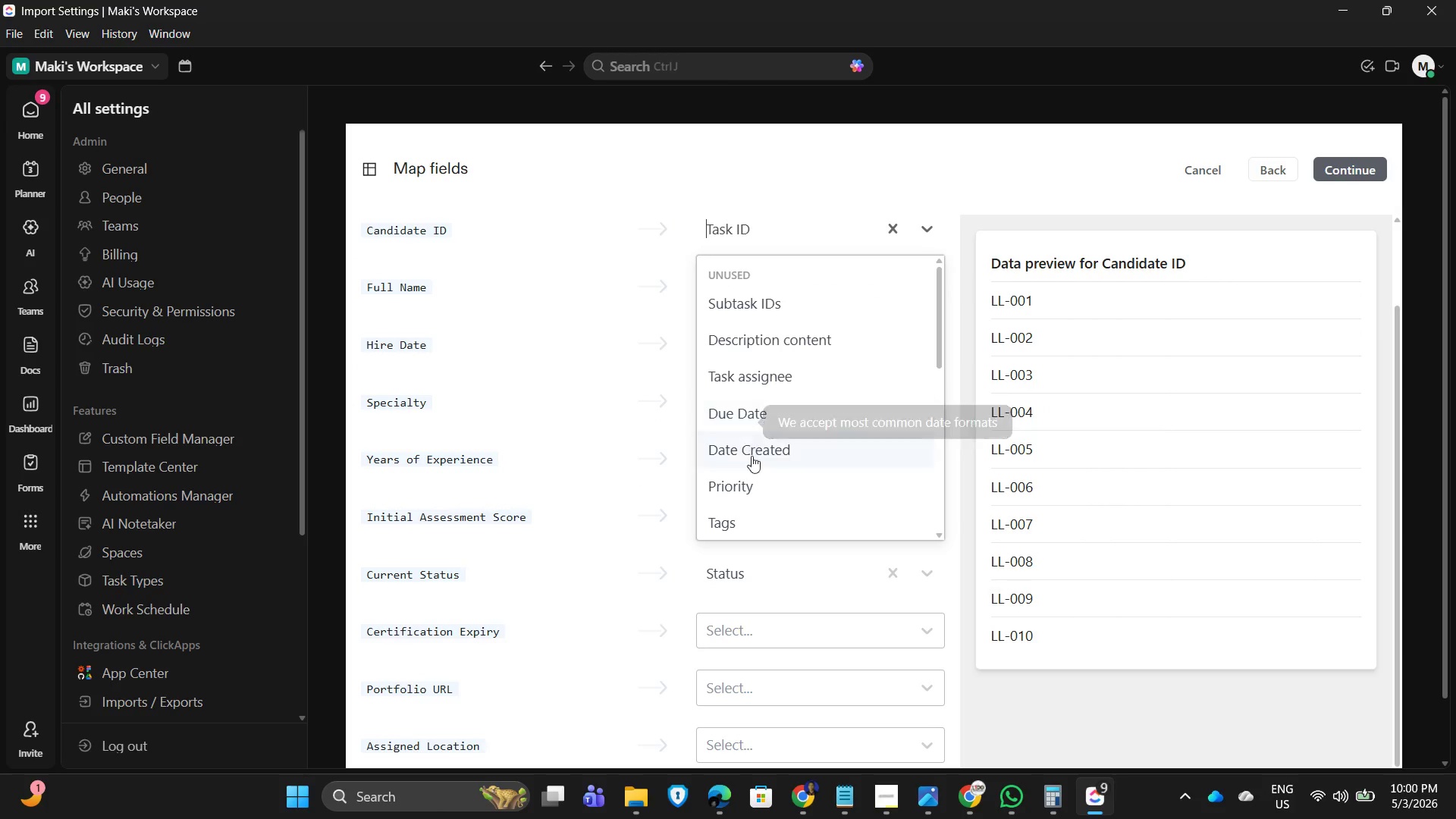 
scroll: coordinate [768, 468], scroll_direction: down, amount: 2.0
 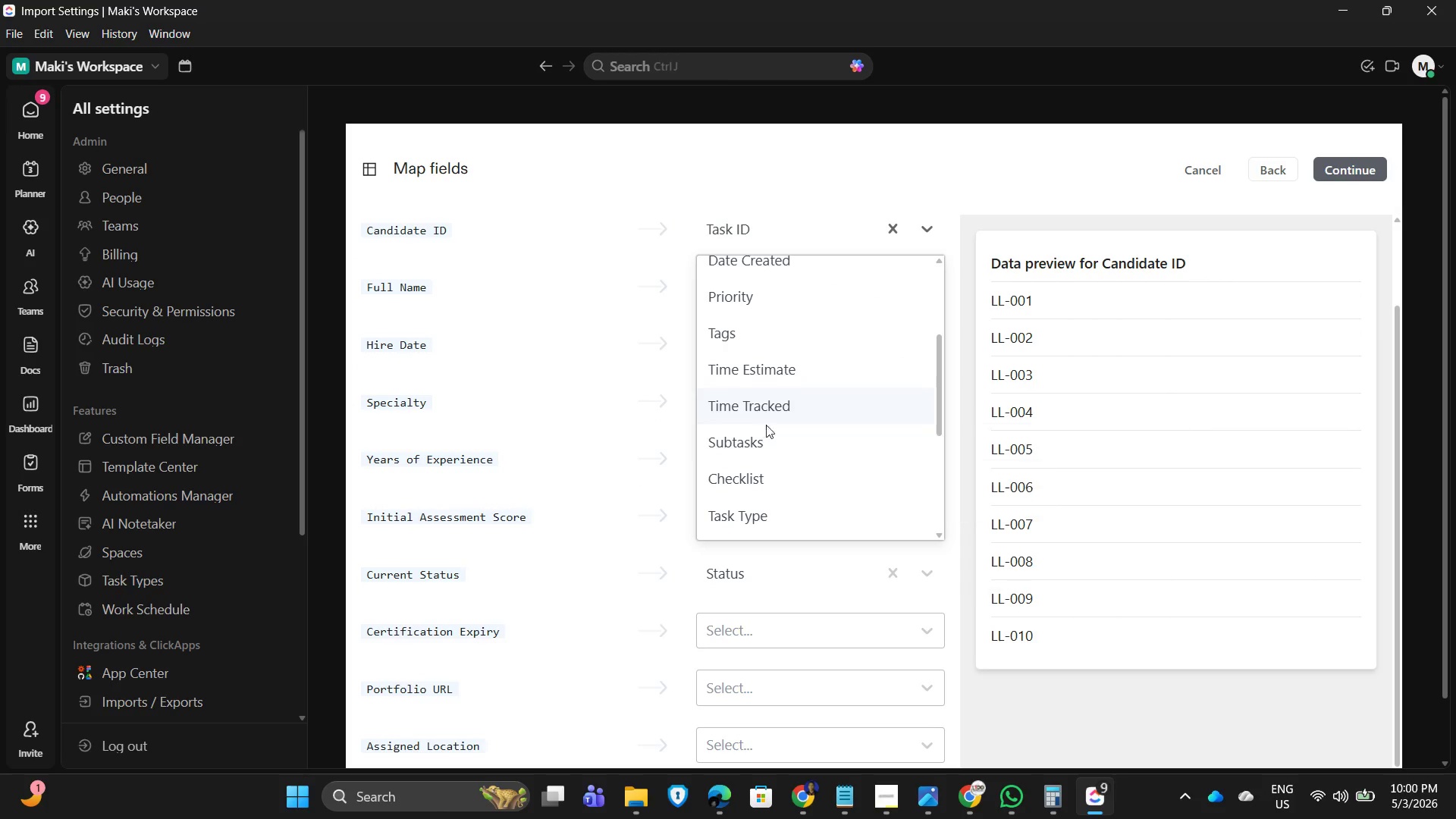 
scroll: coordinate [772, 443], scroll_direction: up, amount: 5.0
 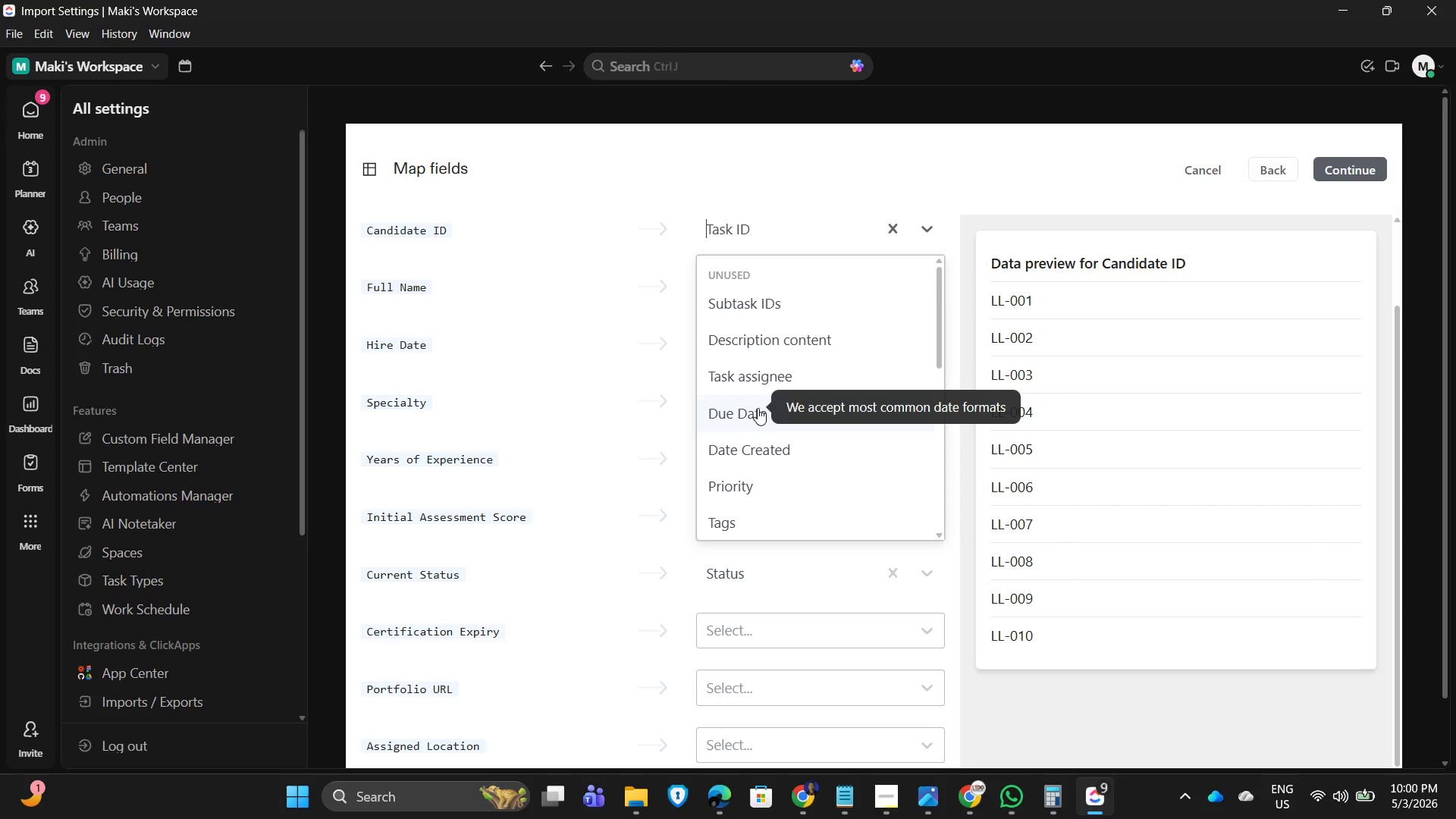 
scroll: coordinate [786, 454], scroll_direction: down, amount: 4.0
 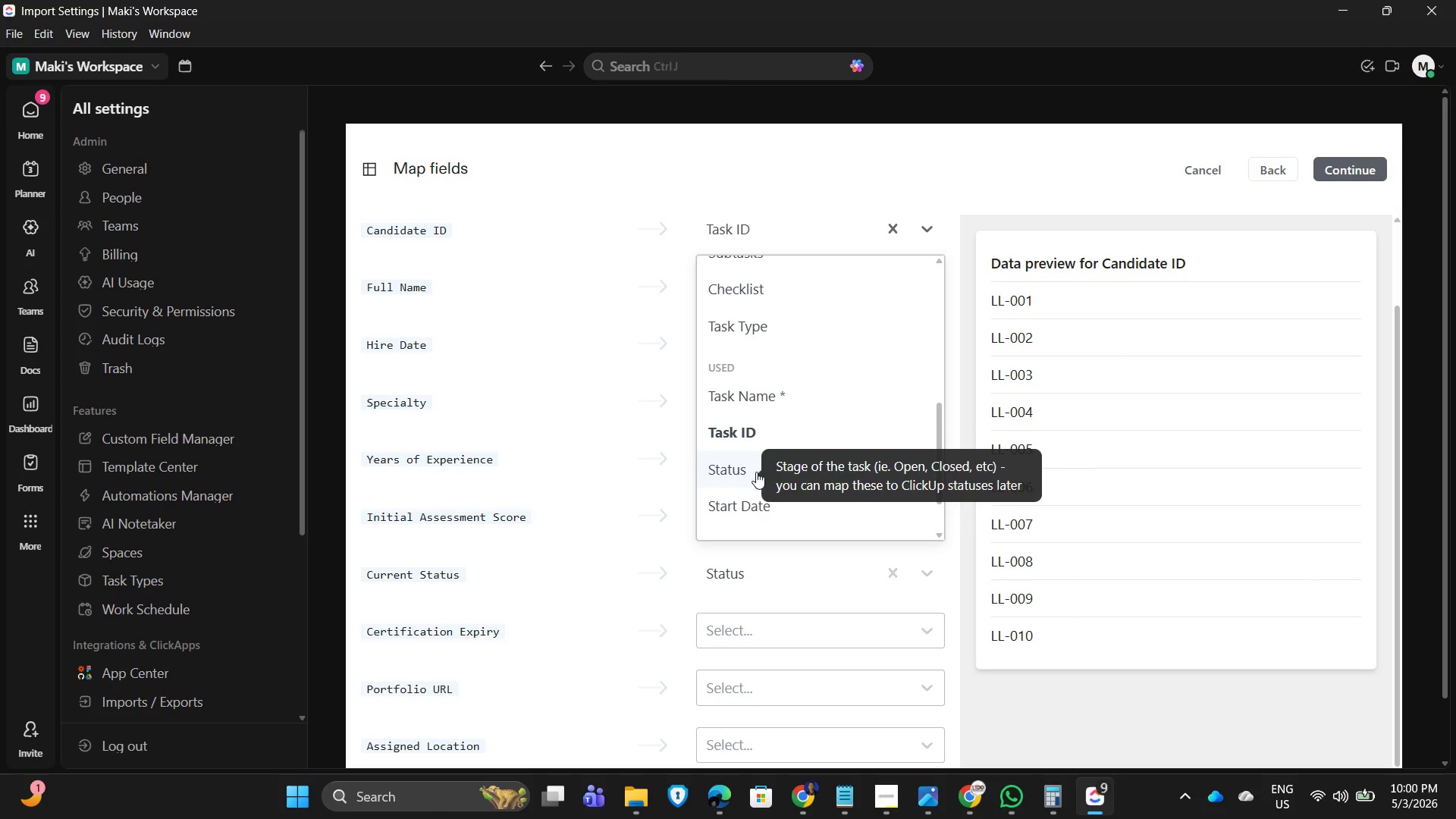 
left_click([767, 381])
 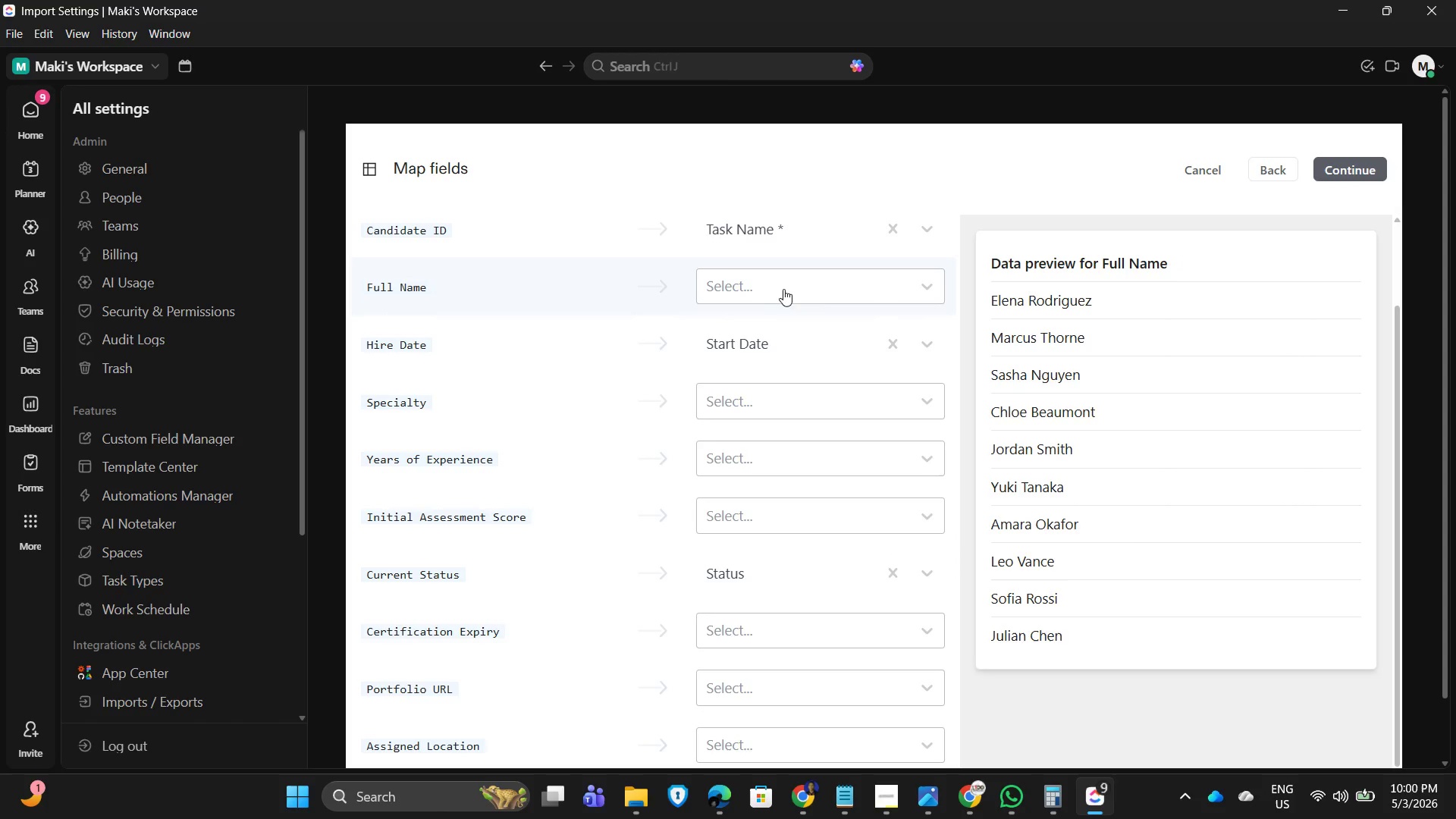 
left_click([775, 287])
 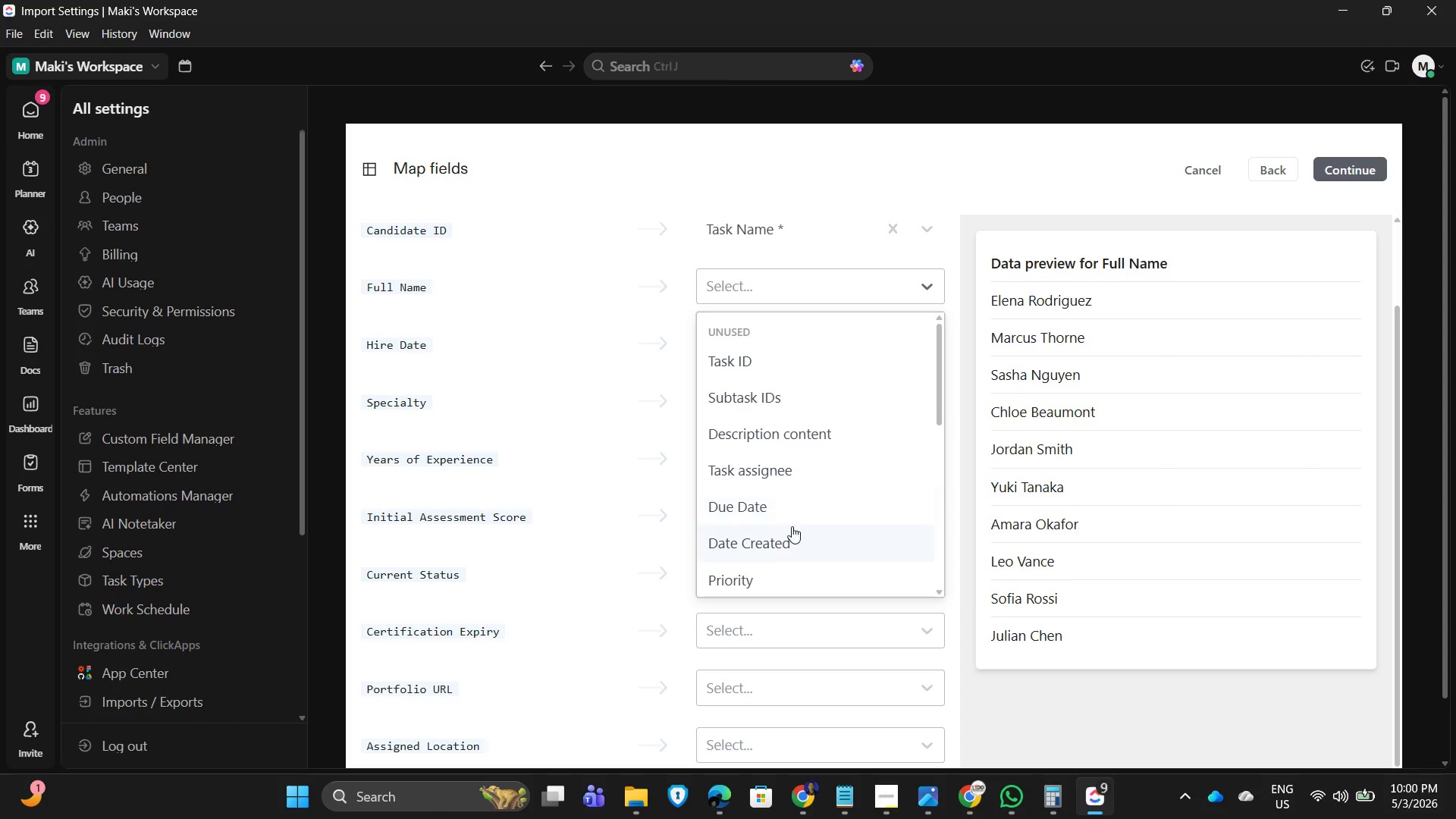 
left_click([797, 576])
 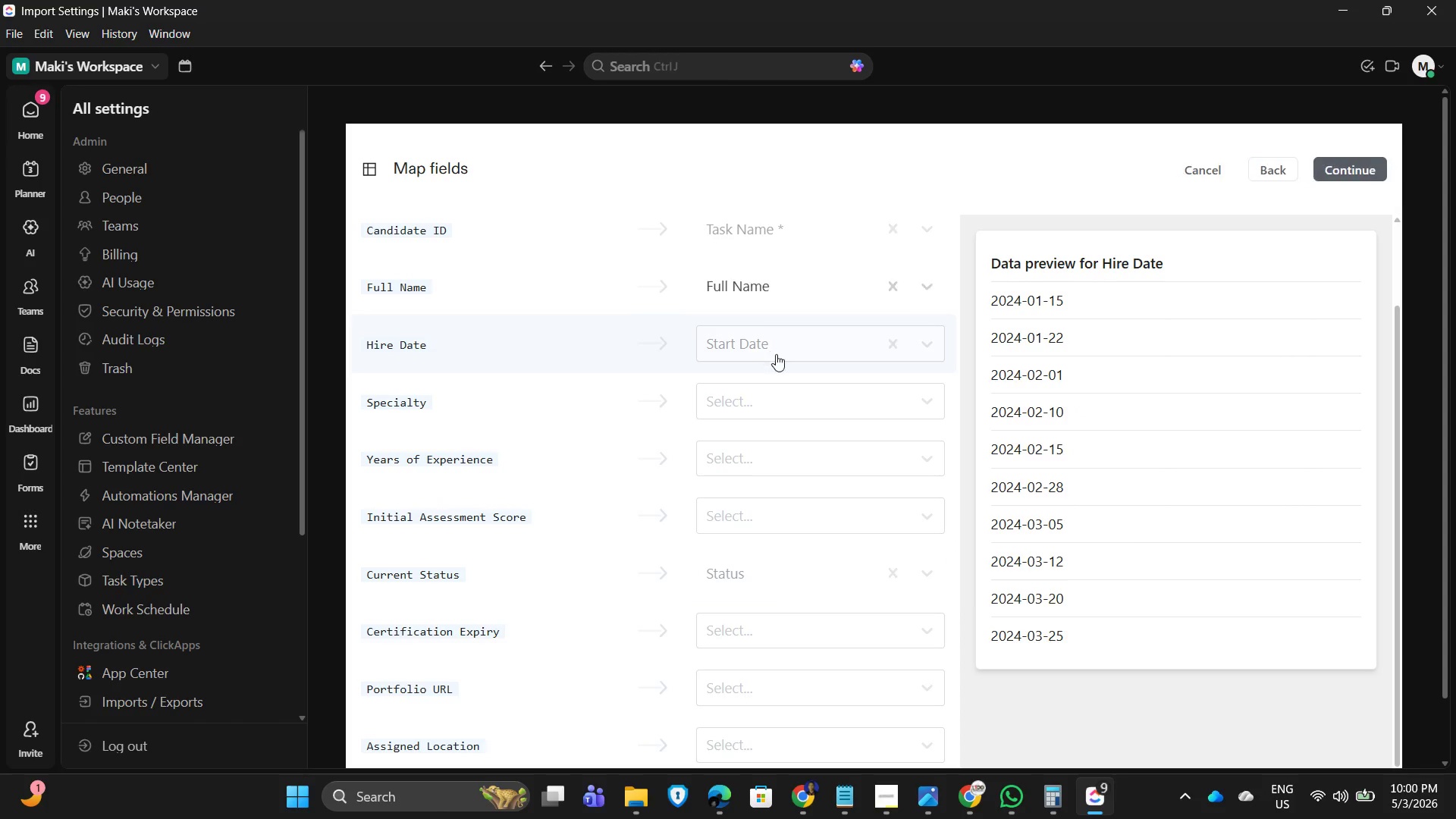 
scroll: coordinate [799, 518], scroll_direction: down, amount: 7.0
 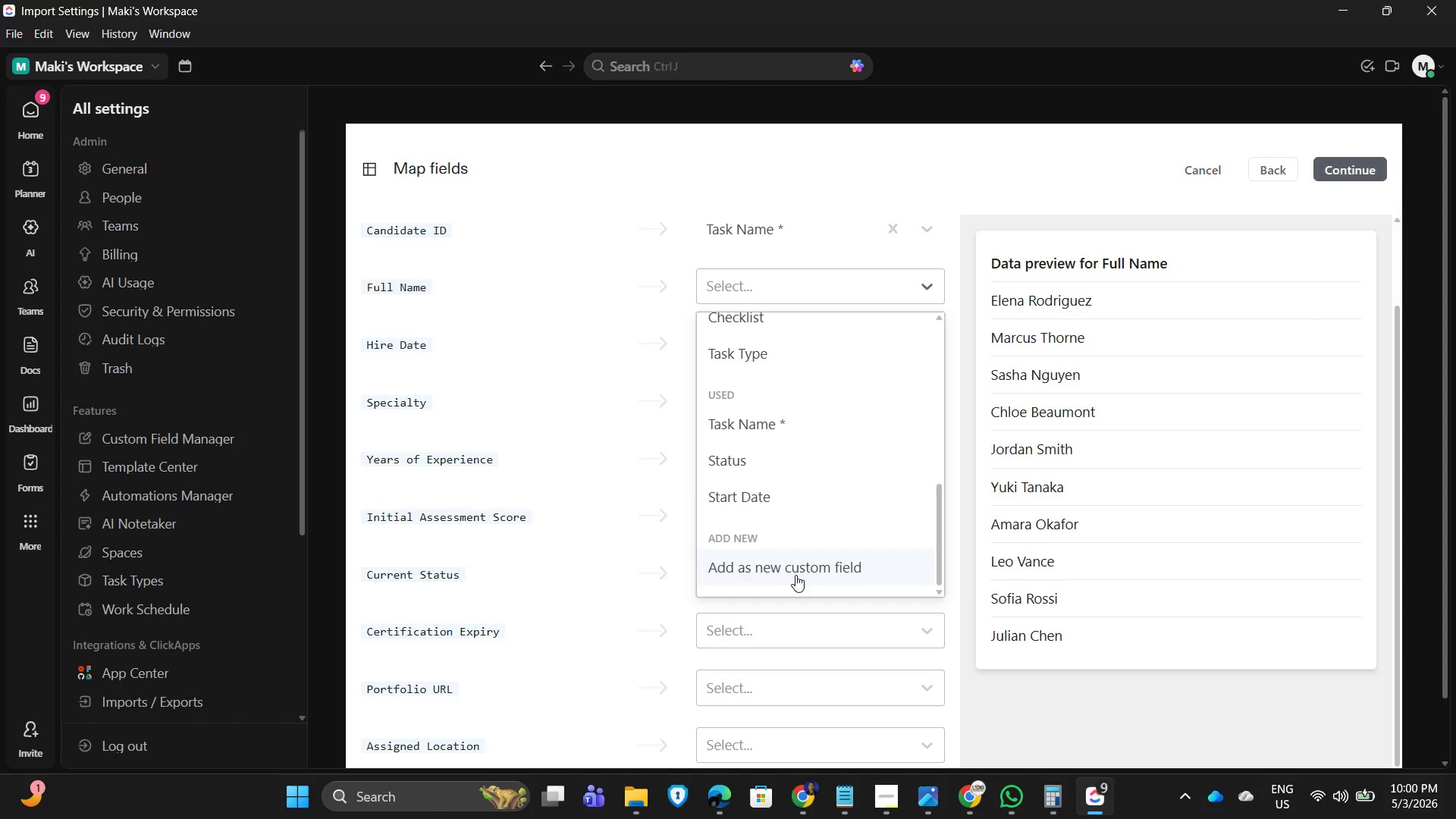 
left_click([789, 404])
 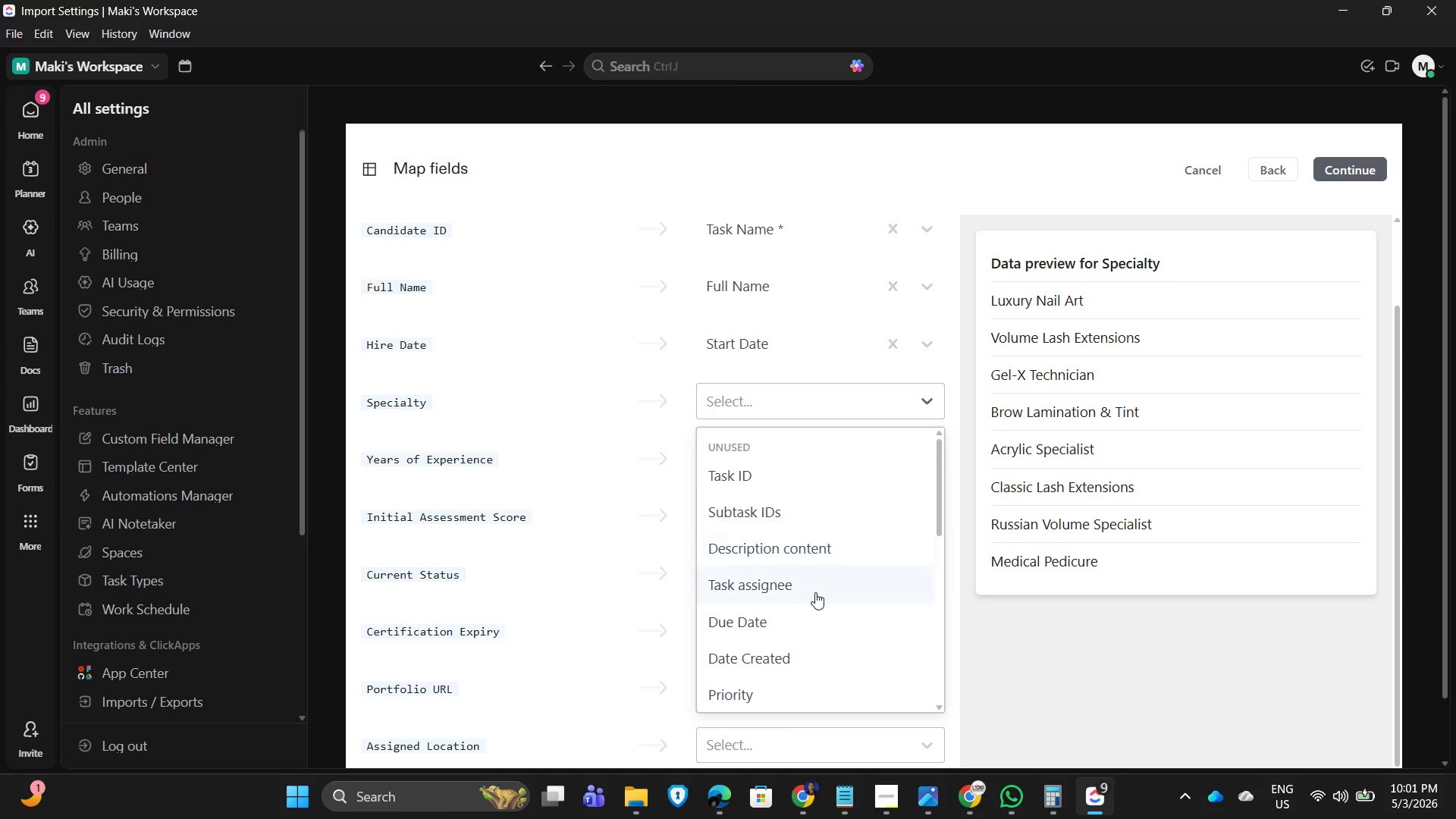 
scroll: coordinate [796, 620], scroll_direction: down, amount: 7.0
 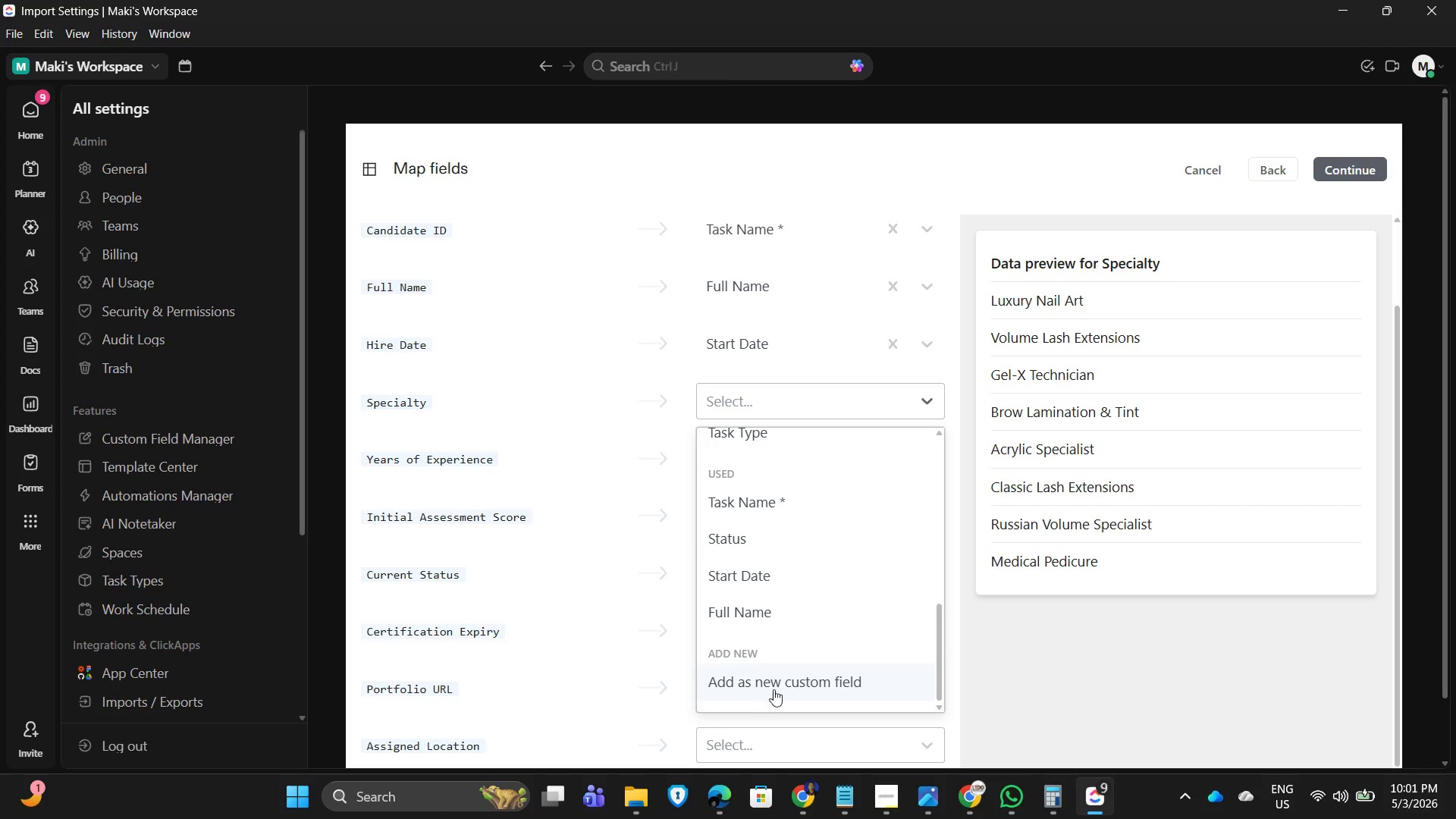 
left_click([792, 685])
 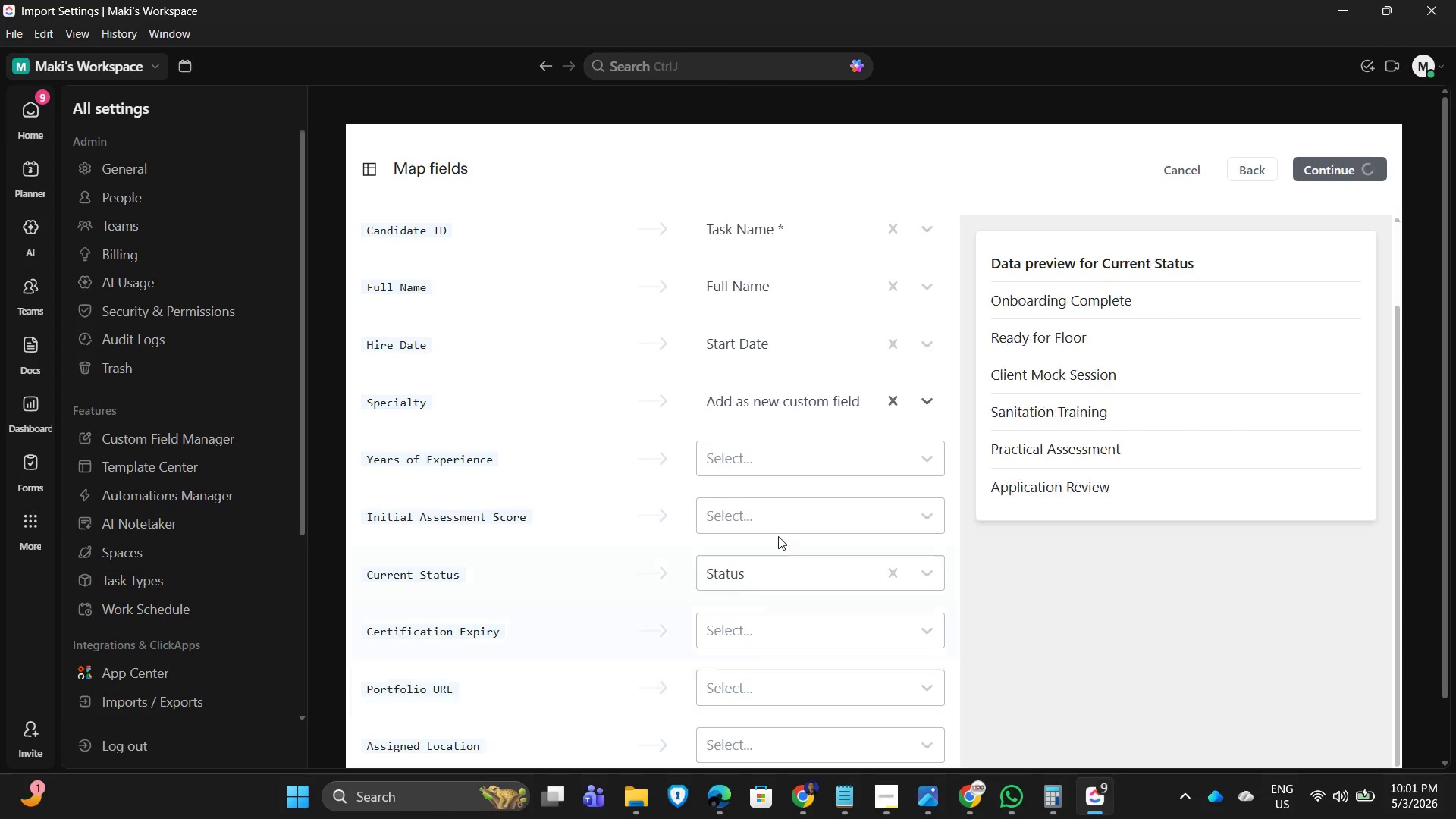 
scroll: coordinate [781, 530], scroll_direction: down, amount: 2.0
 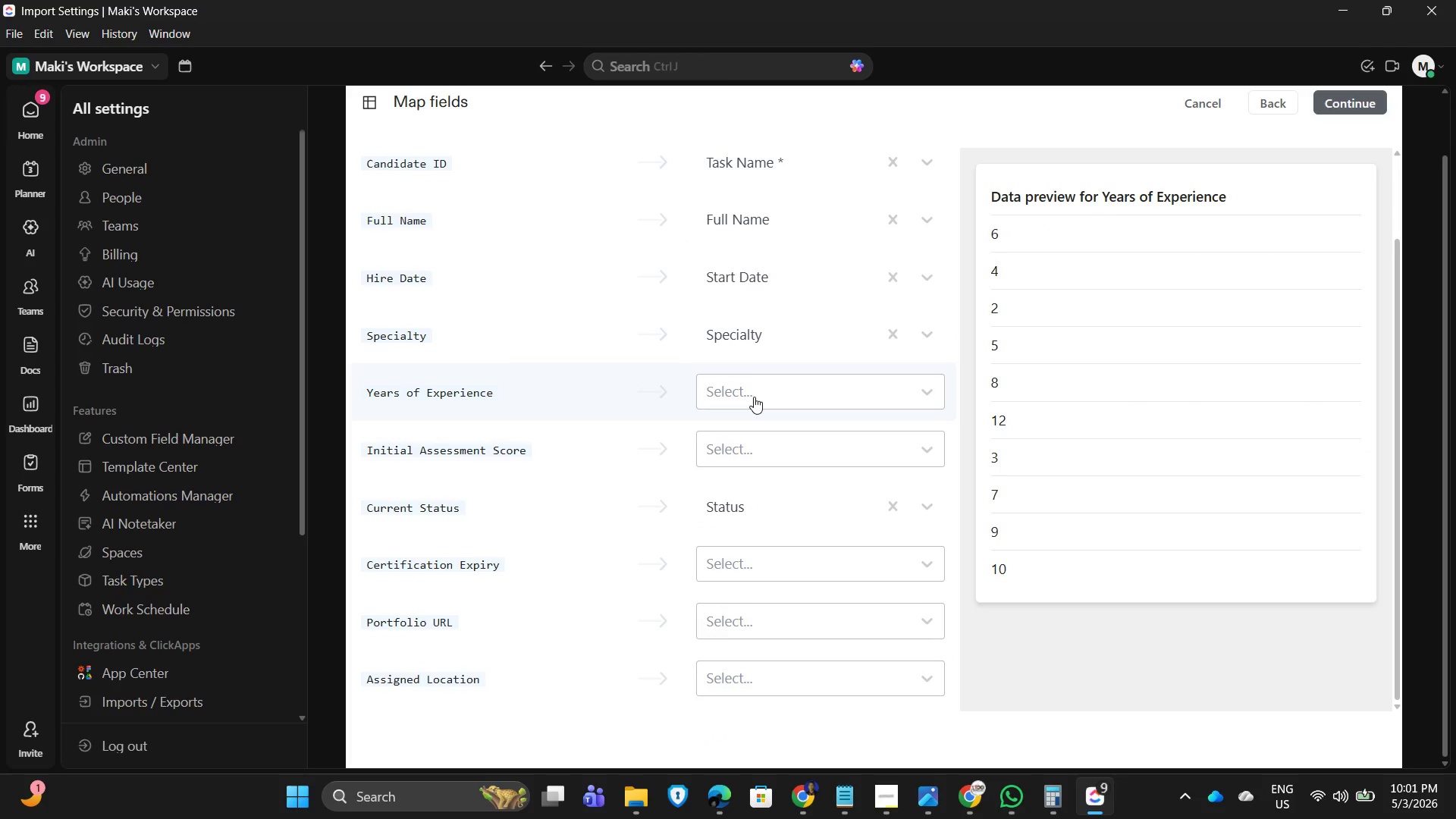 
wait(26.73)
 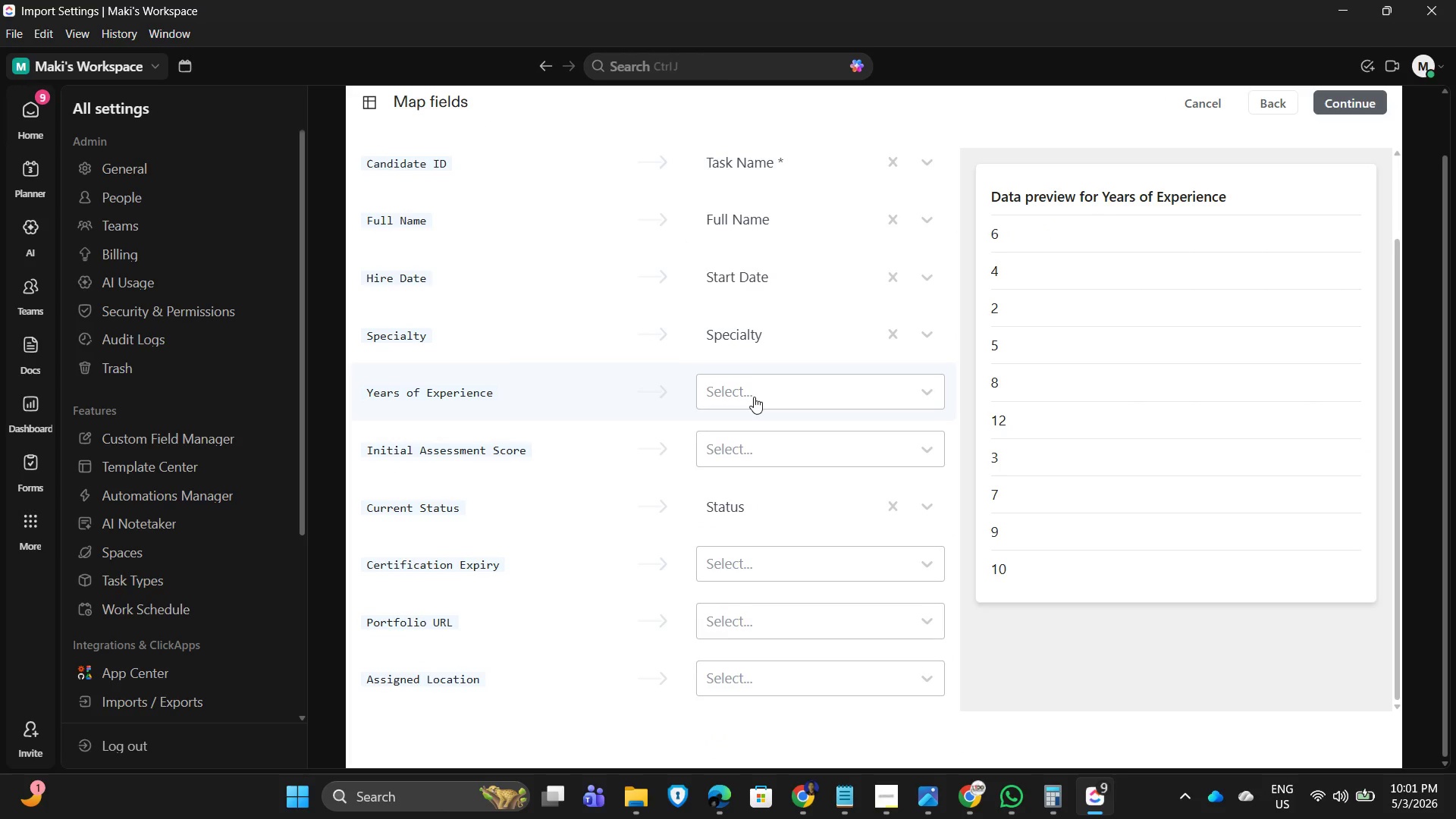 
scroll: coordinate [809, 683], scroll_direction: down, amount: 8.0
 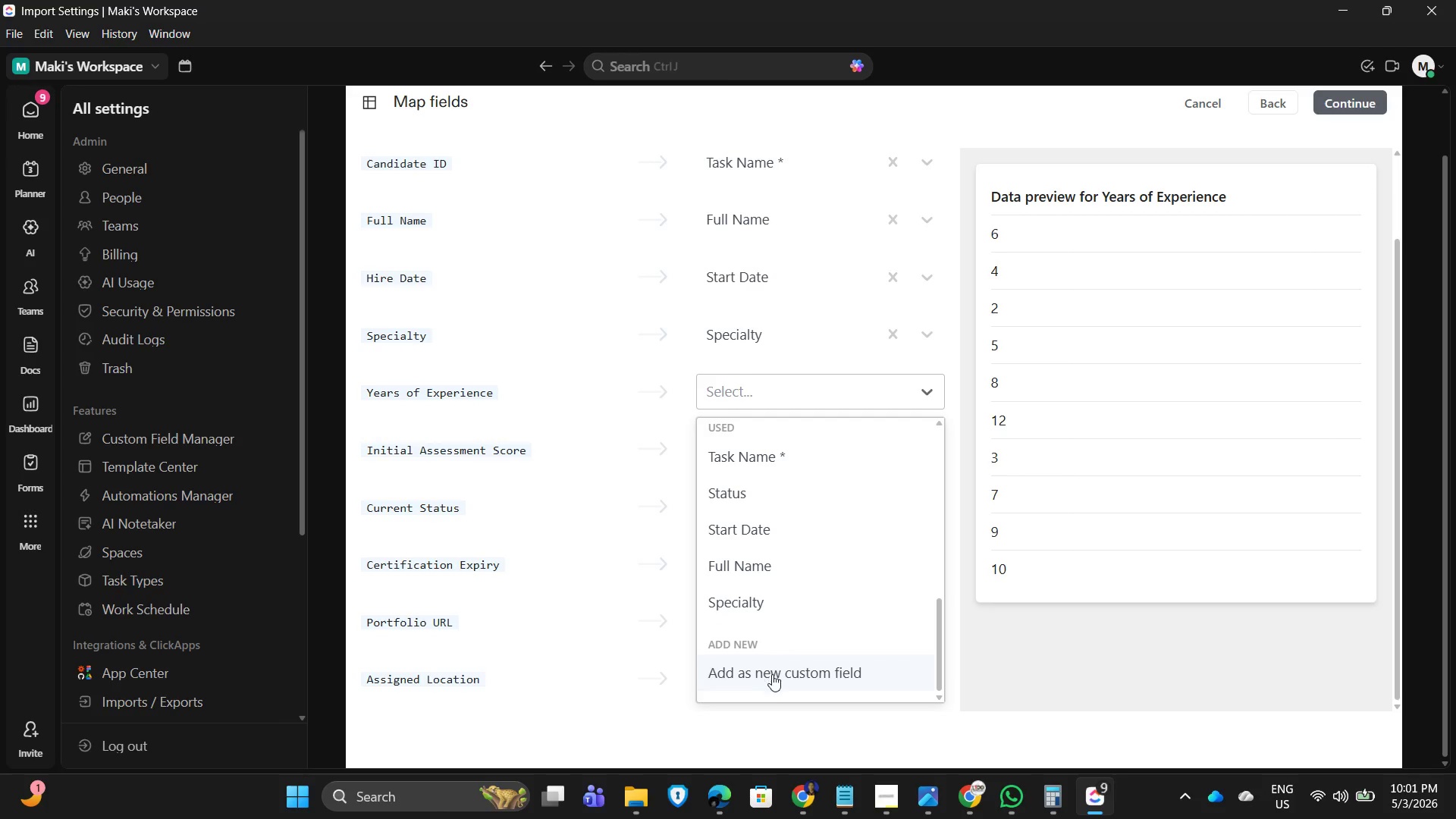 
left_click([783, 675])
 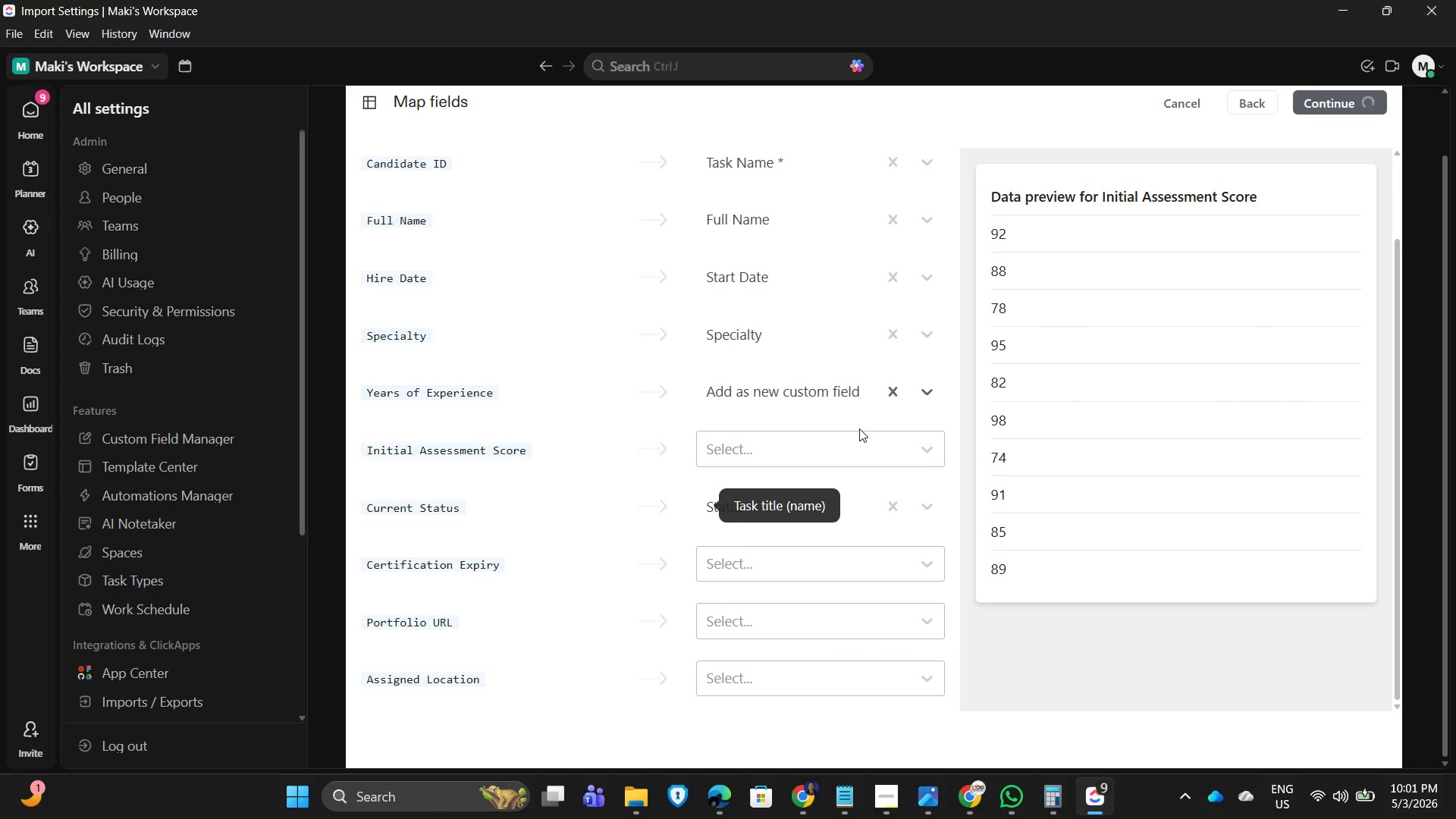 
scroll: coordinate [859, 430], scroll_direction: down, amount: 1.0
 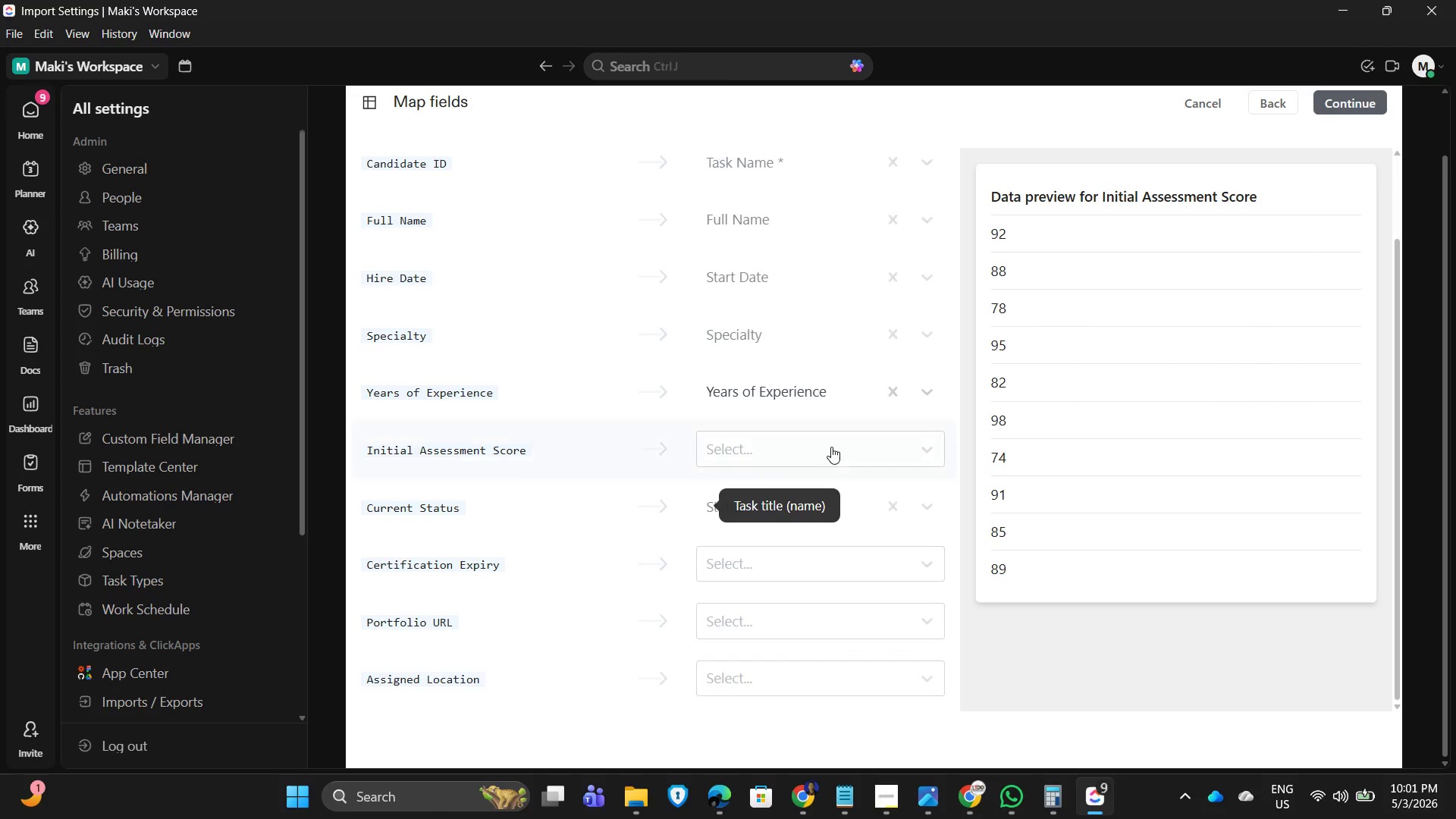 
left_click([818, 454])
 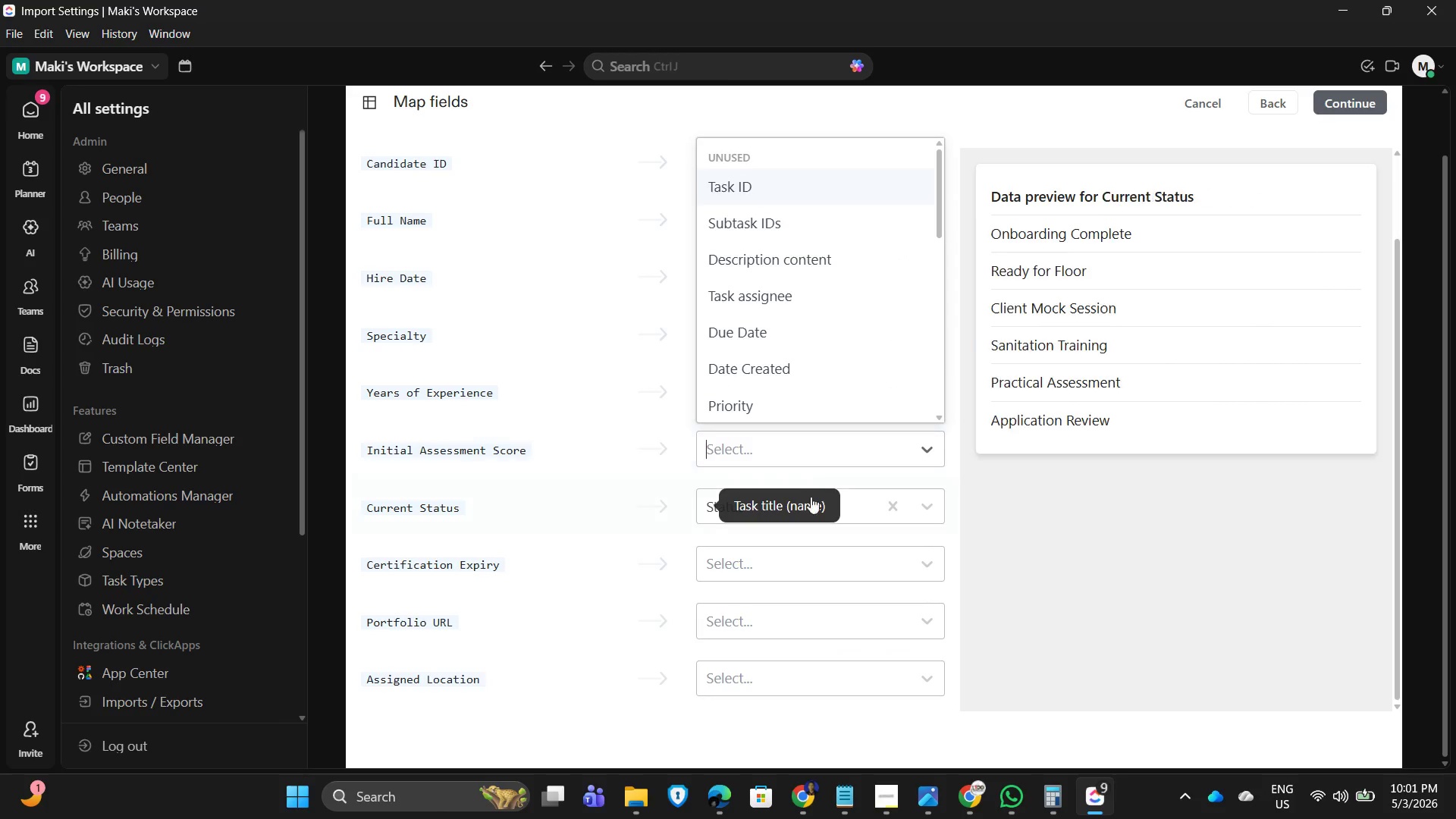 
scroll: coordinate [575, 535], scroll_direction: down, amount: 18.0
 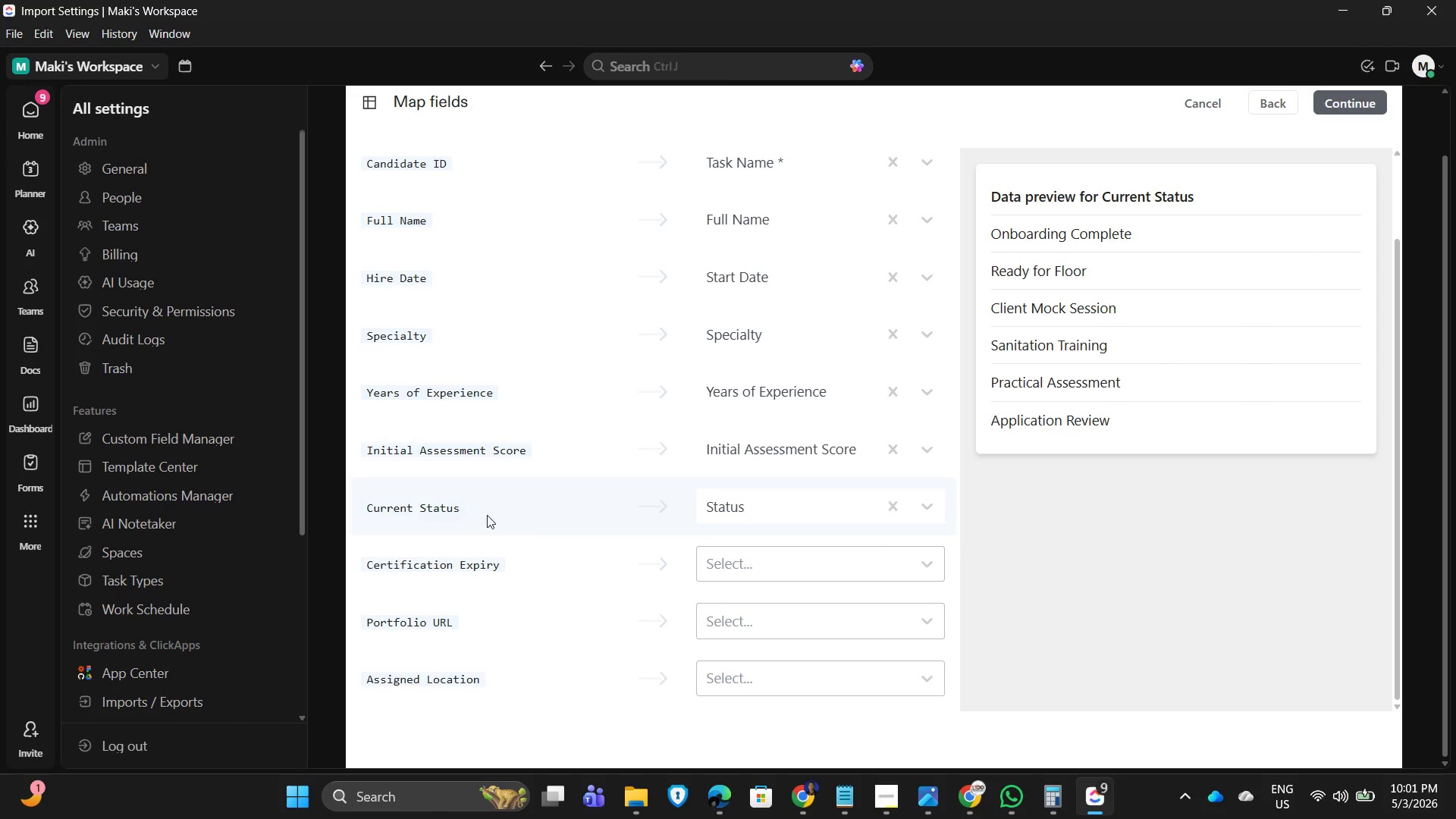 
left_click([871, 571])
 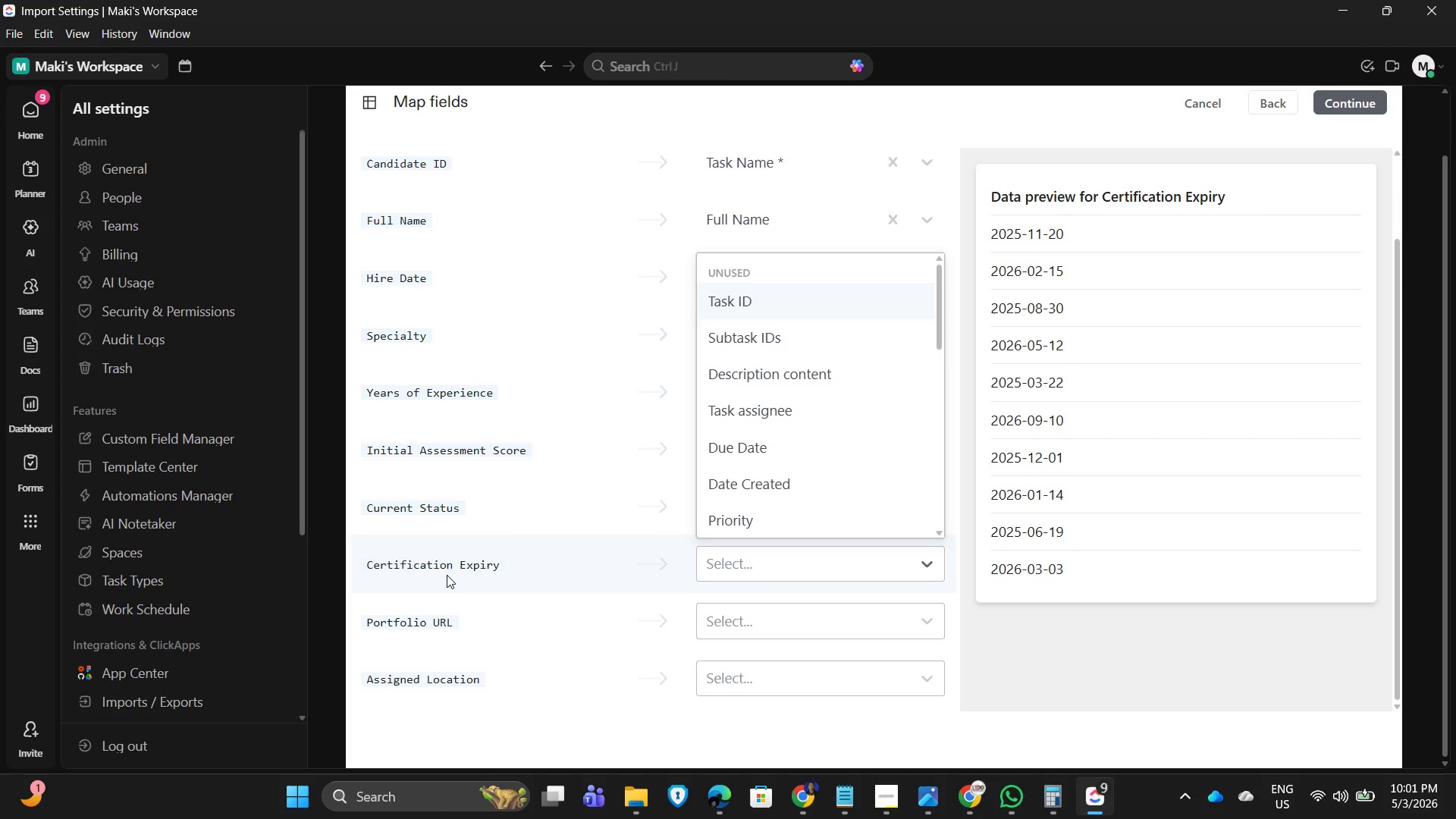 
scroll: coordinate [811, 441], scroll_direction: down, amount: 9.0
 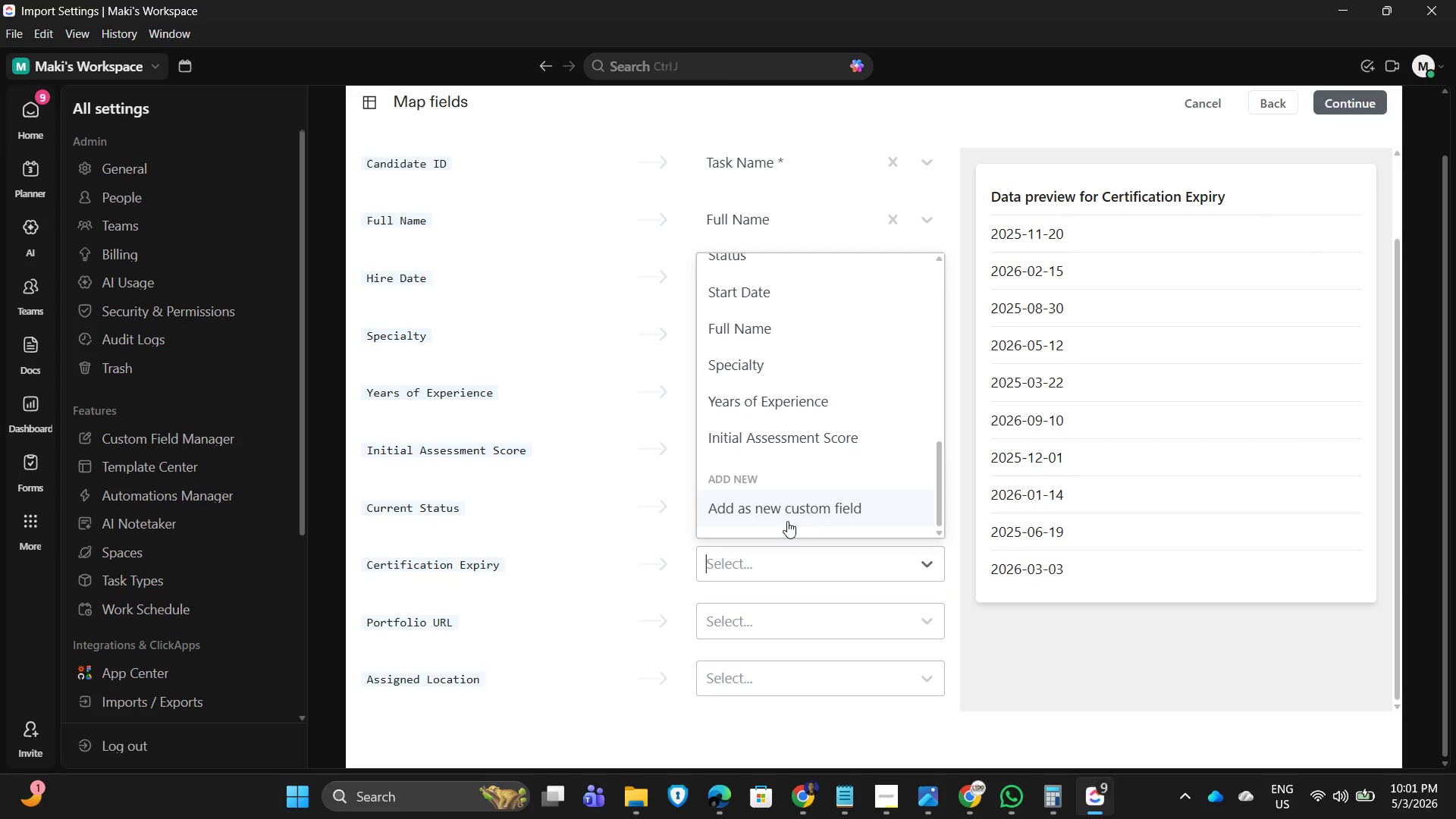 
left_click([808, 513])
 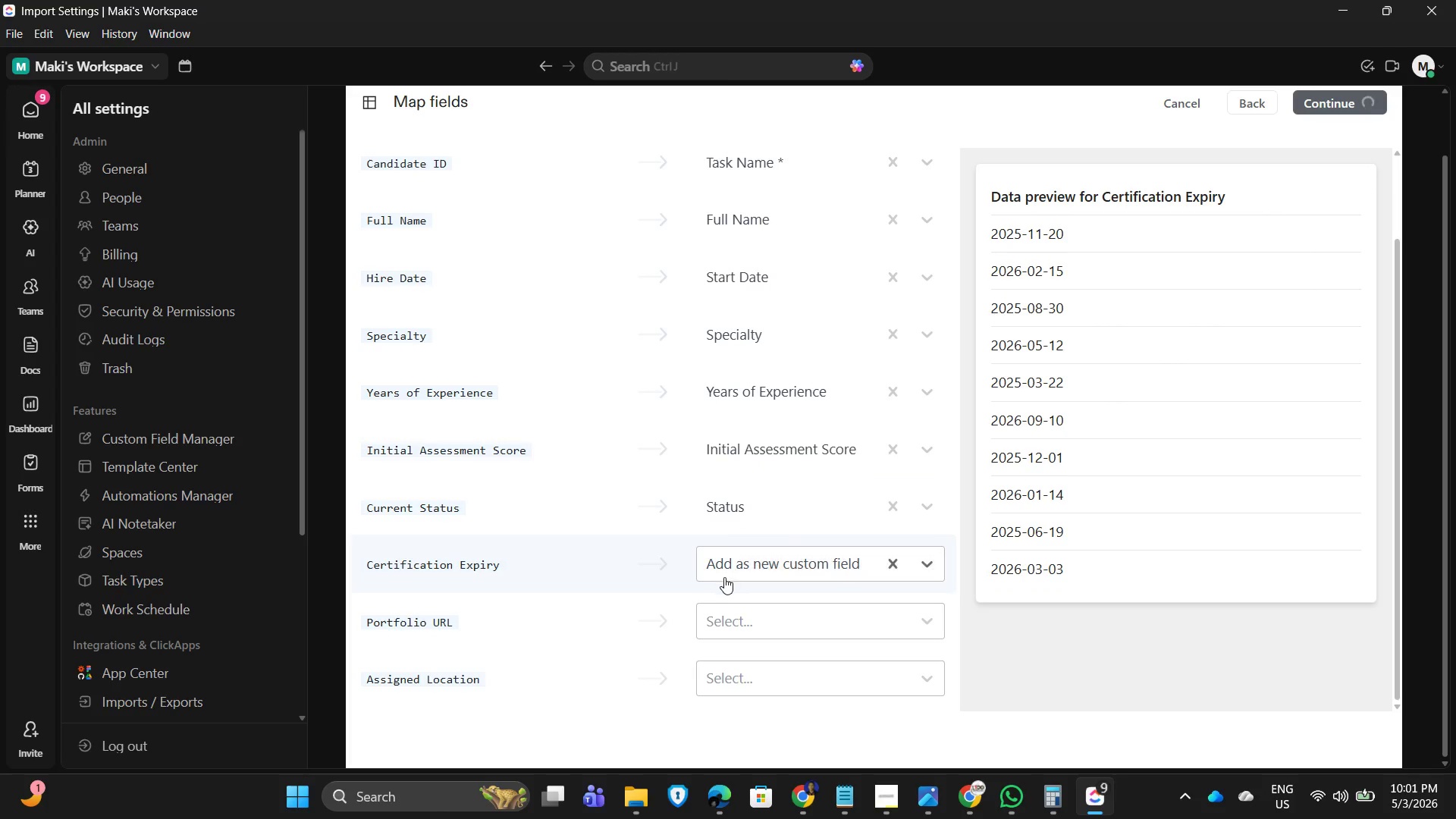 
scroll: coordinate [804, 532], scroll_direction: down, amount: 8.0
 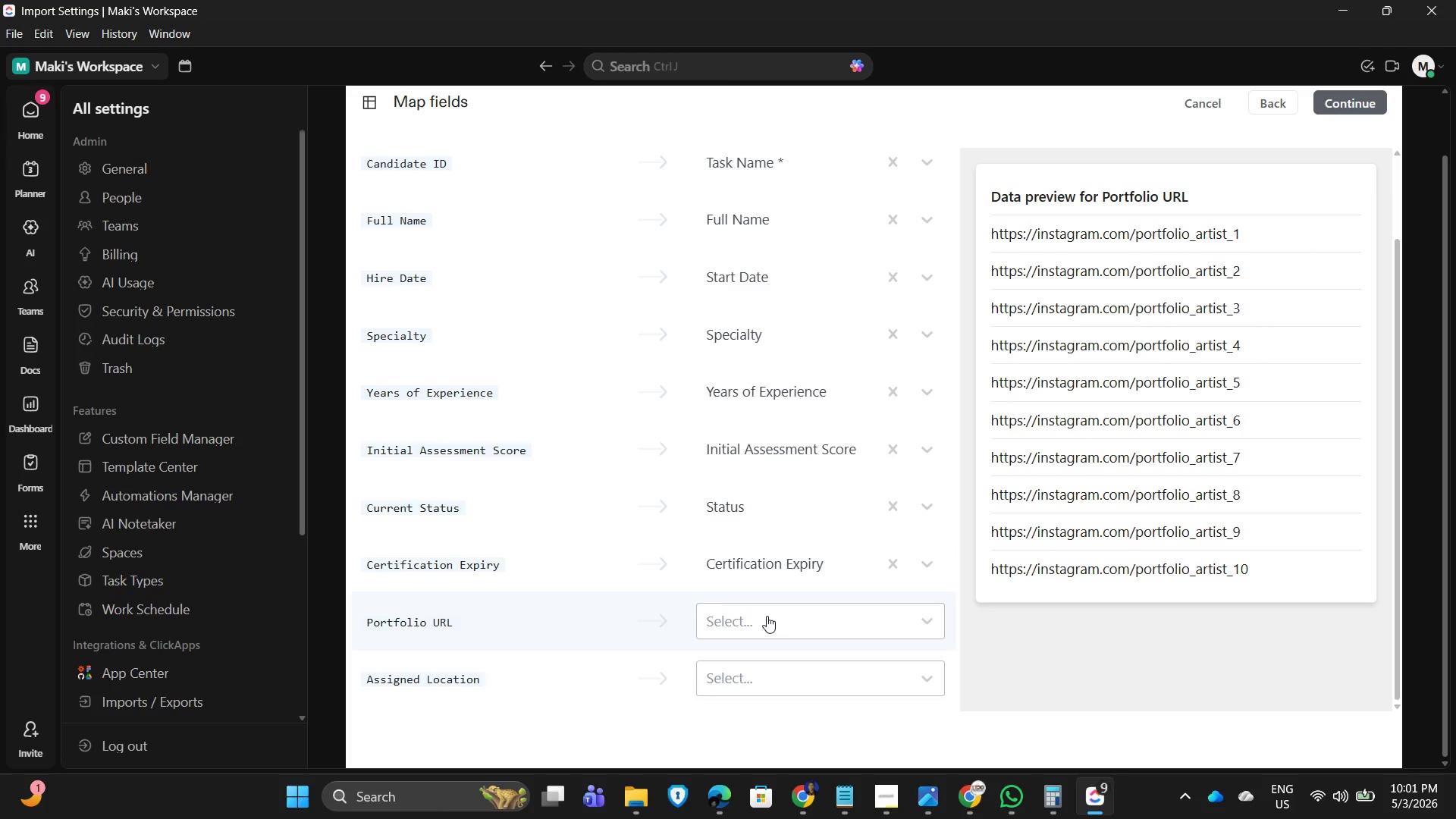 
left_click([770, 615])
 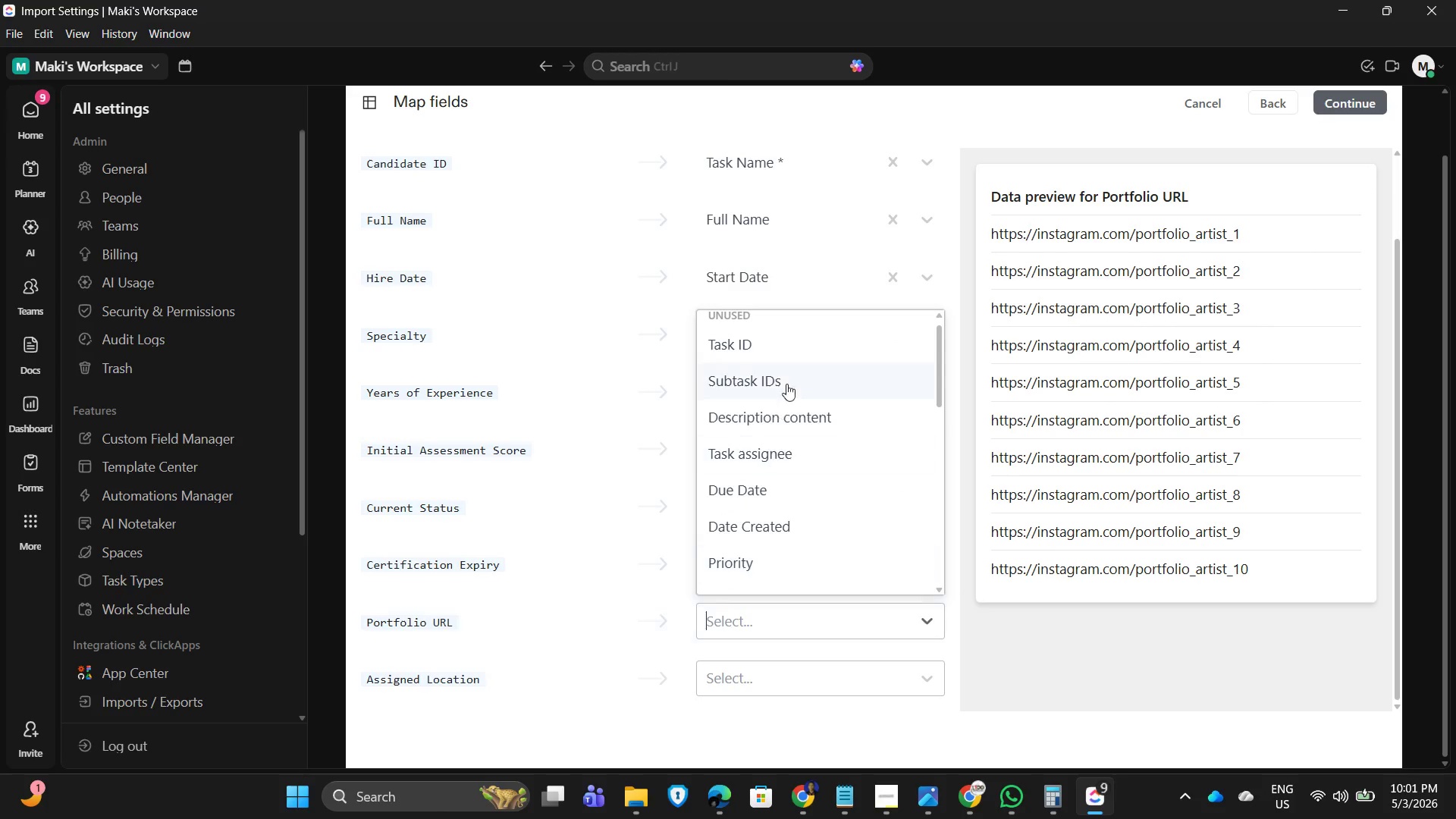 
left_click([790, 562])
 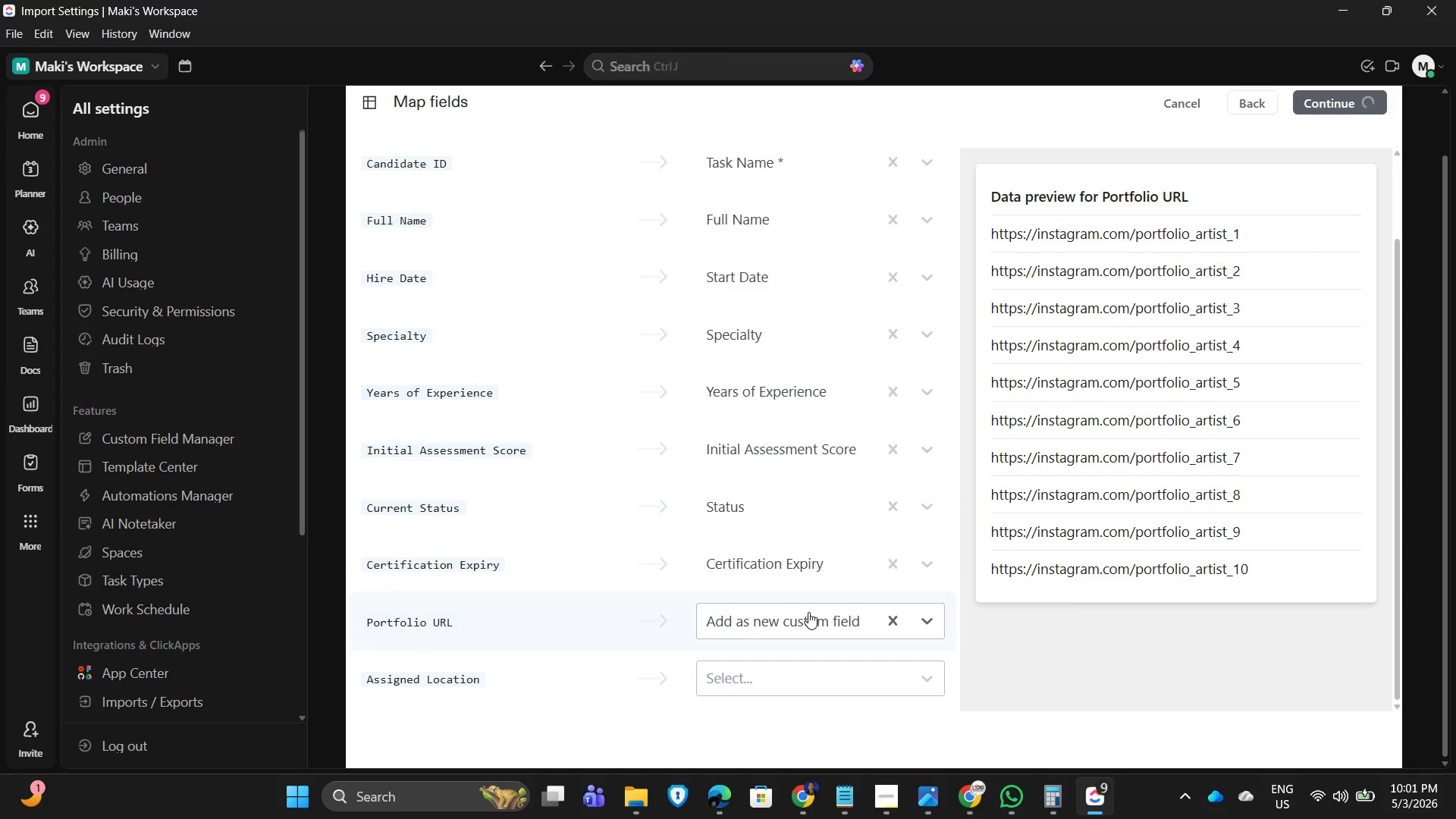 
scroll: coordinate [734, 674], scroll_direction: down, amount: 19.0
 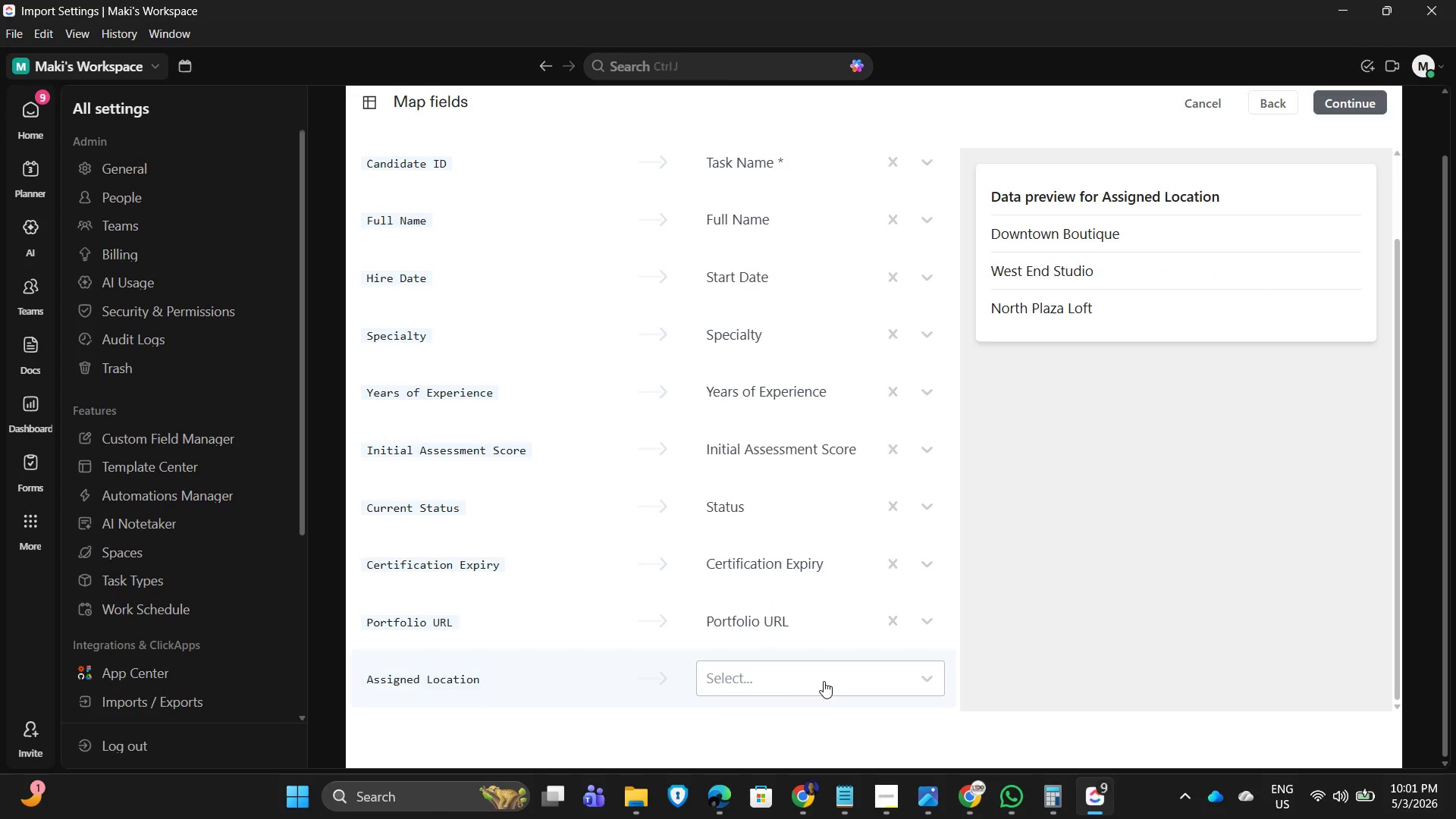 
left_click([840, 673])
 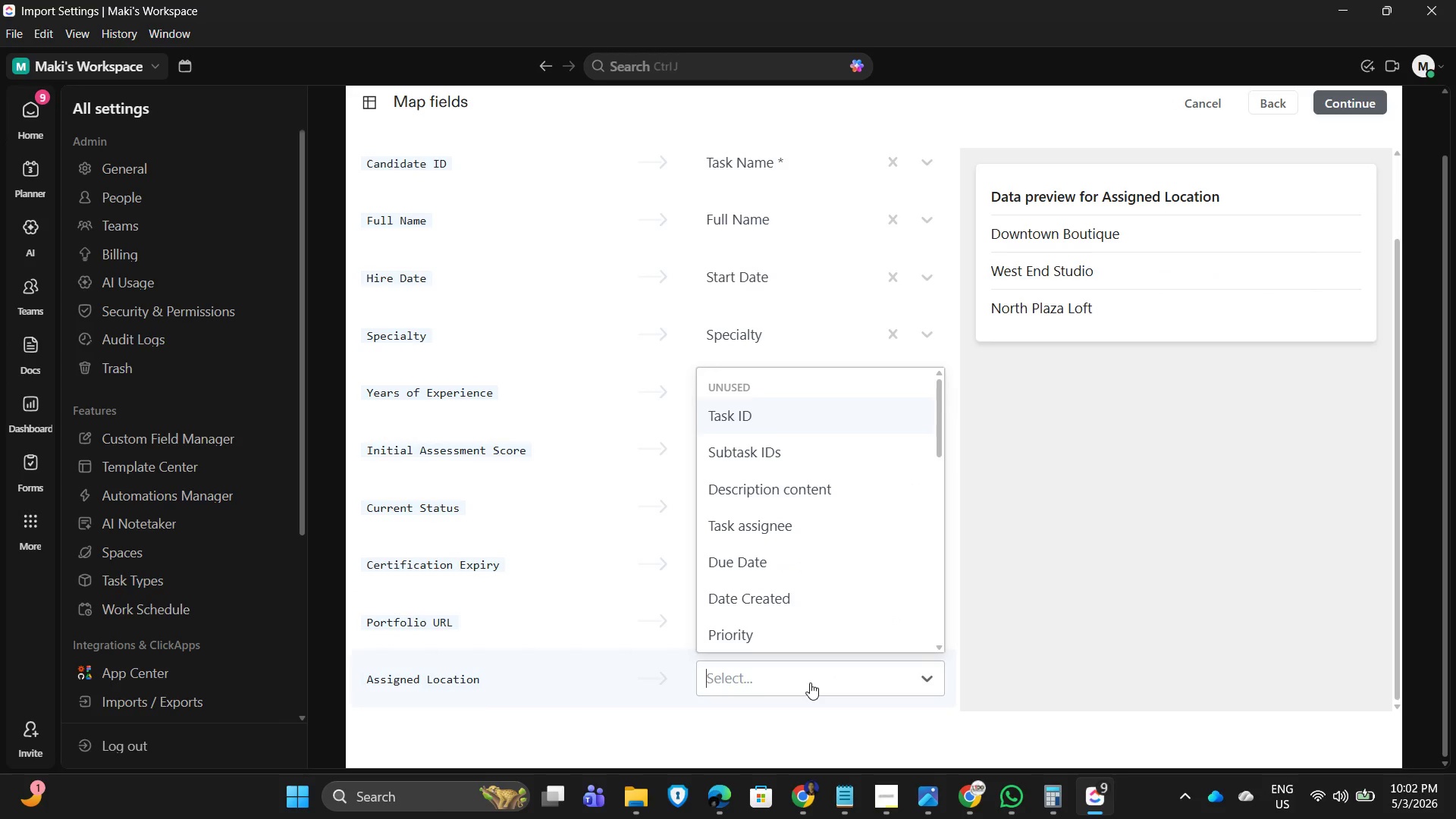 
scroll: coordinate [778, 599], scroll_direction: down, amount: 11.0
 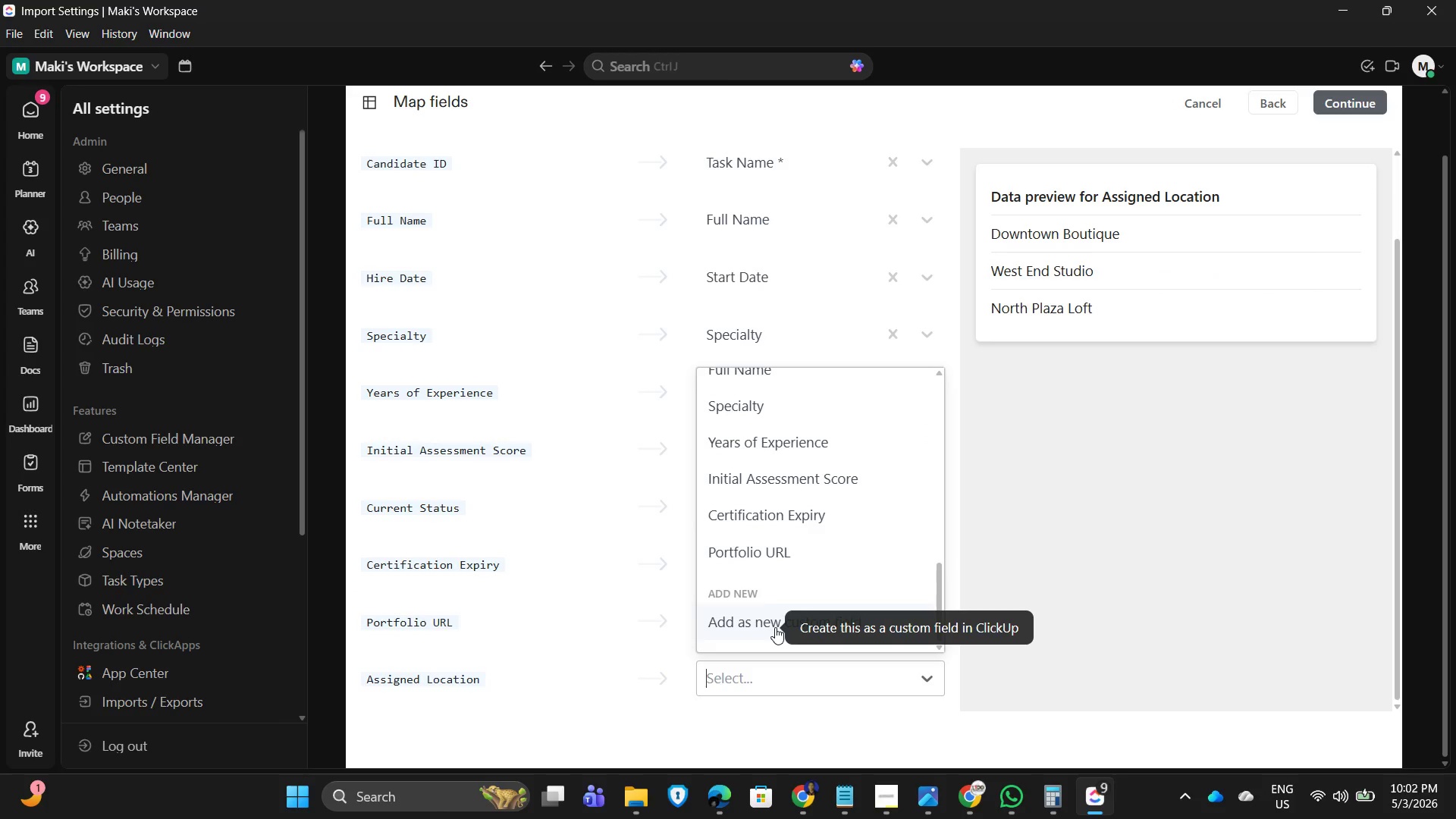 
left_click([775, 627])
 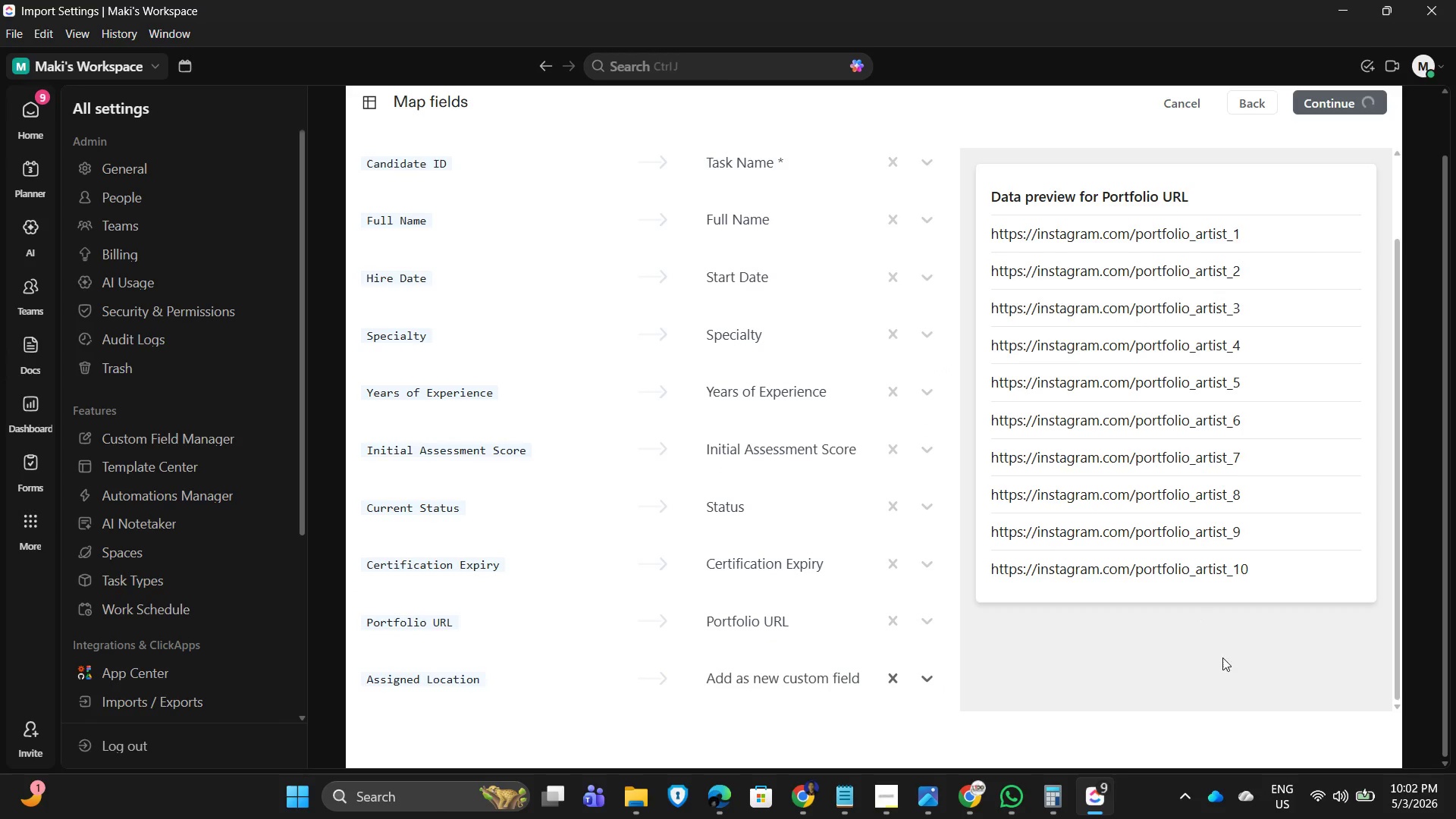 
left_click([1184, 666])
 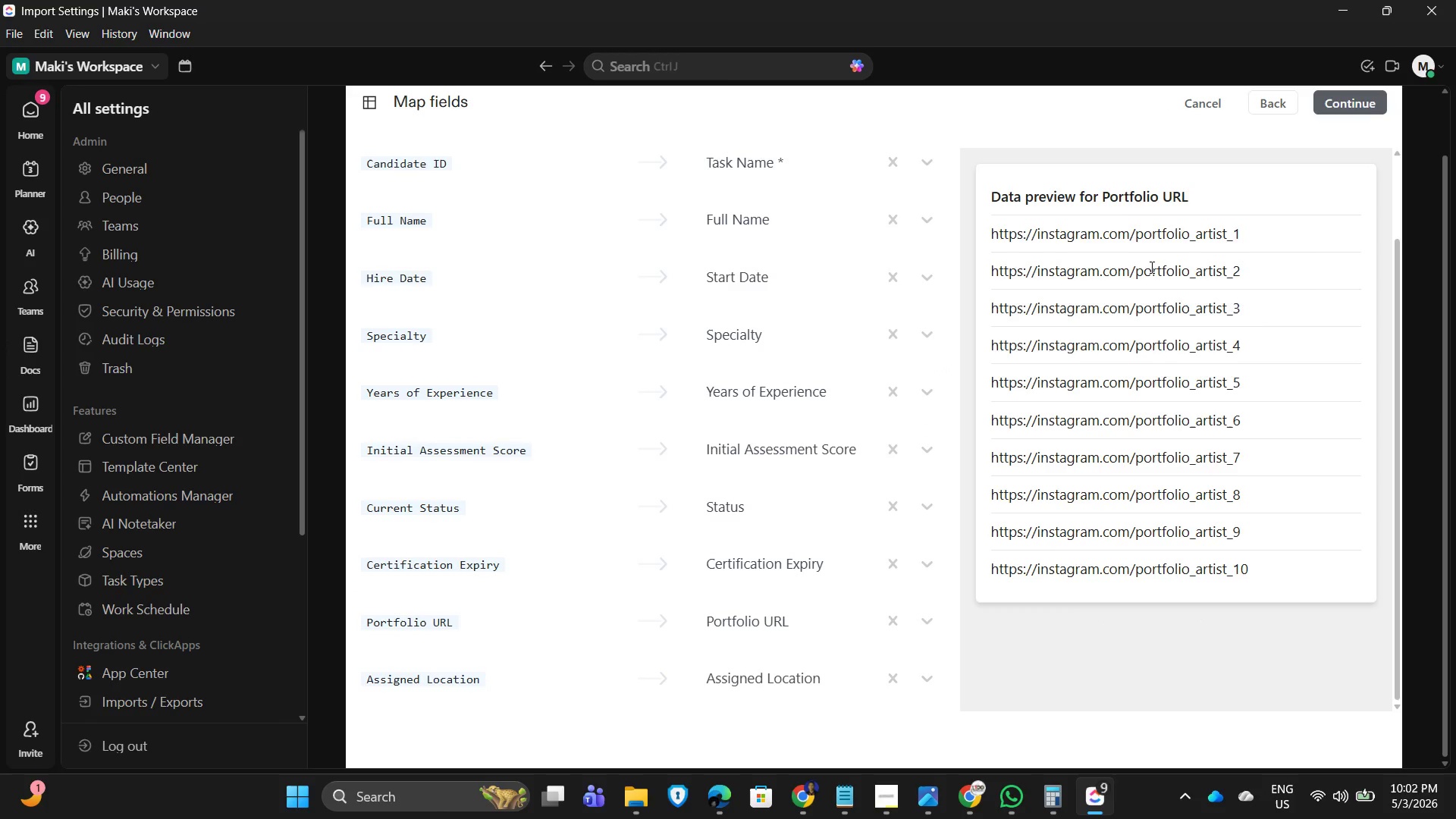 
scroll: coordinate [793, 384], scroll_direction: up, amount: 11.0